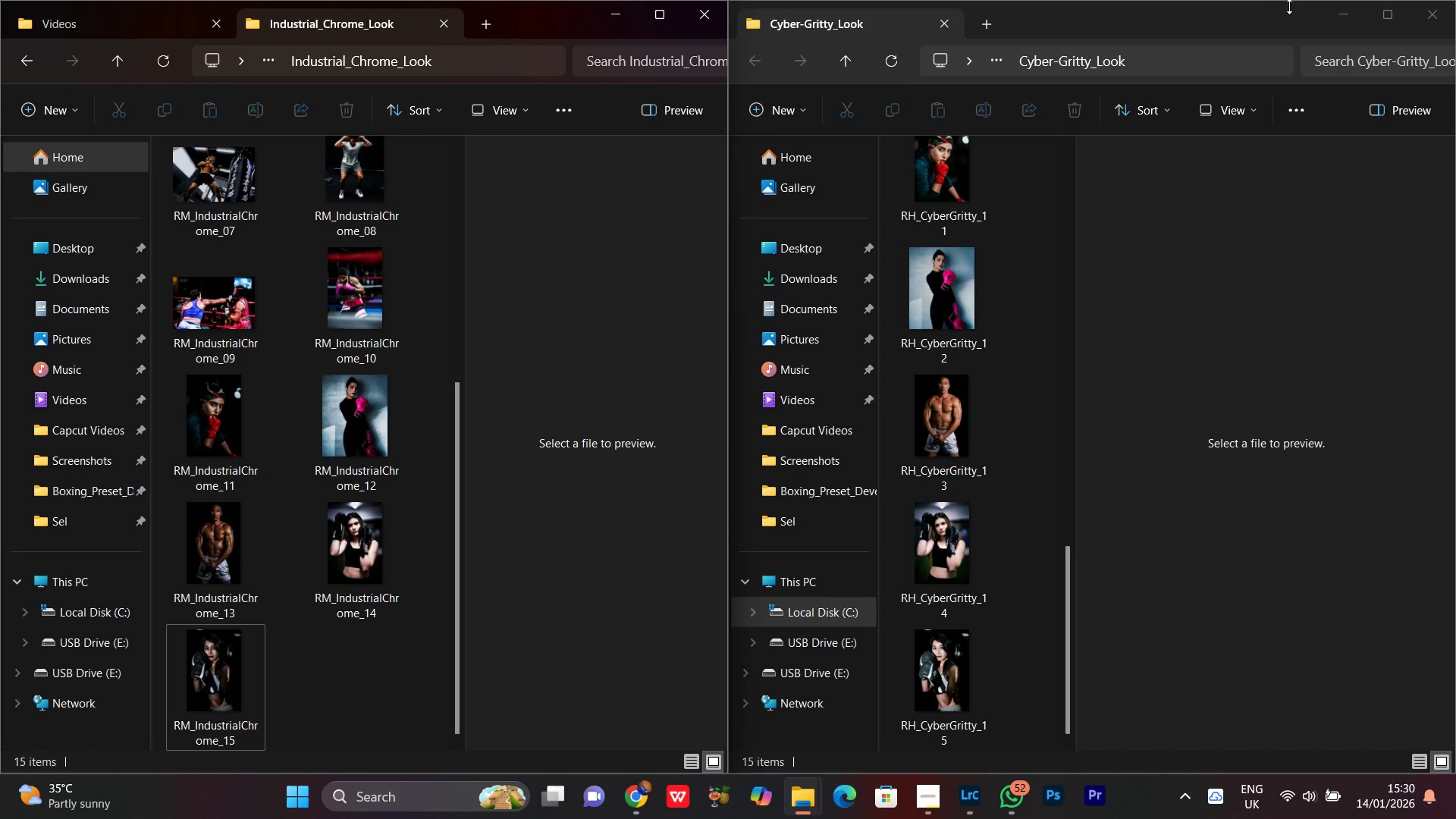 
left_click([1389, 21])
 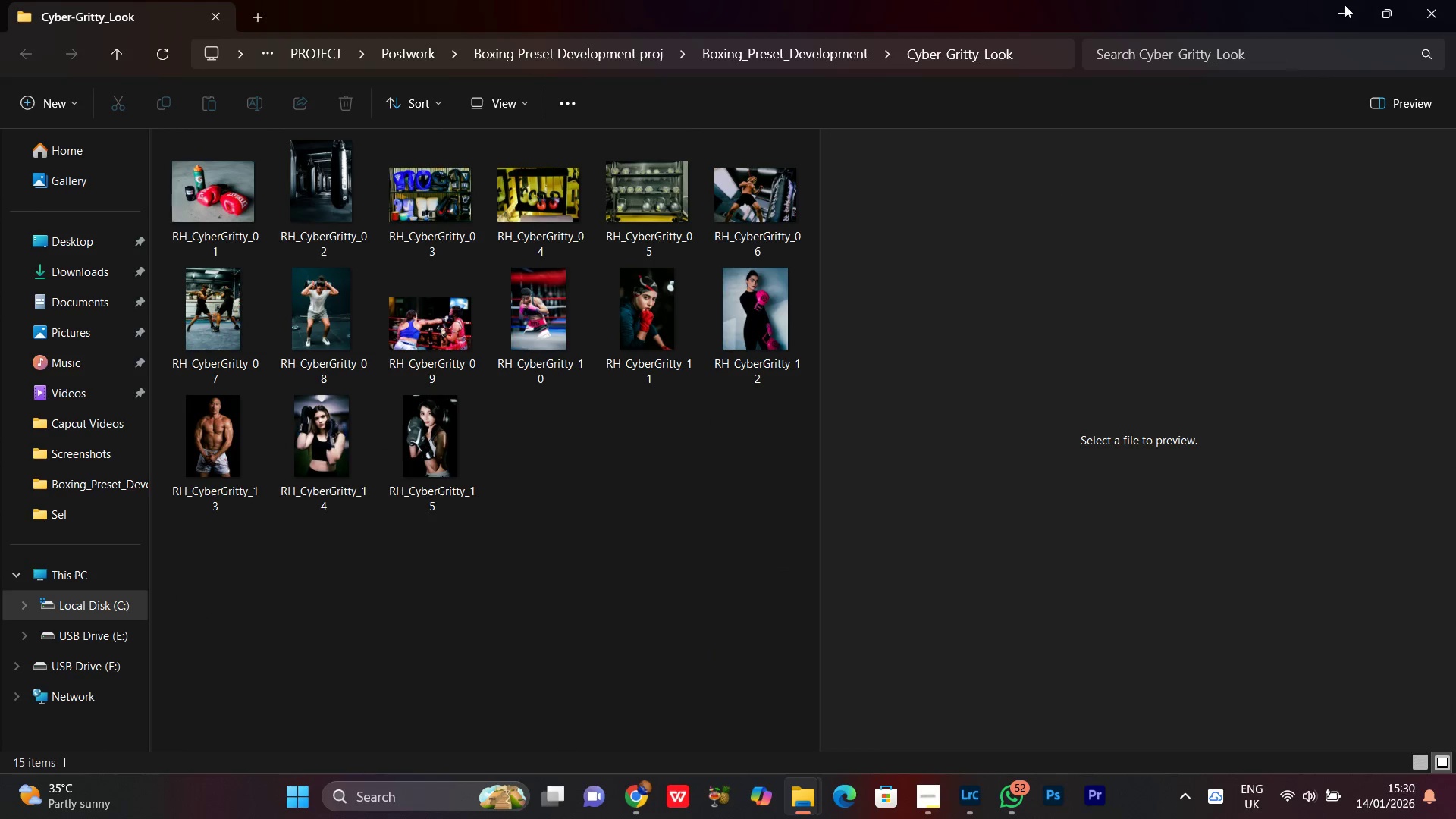 
left_click([1348, 2])
 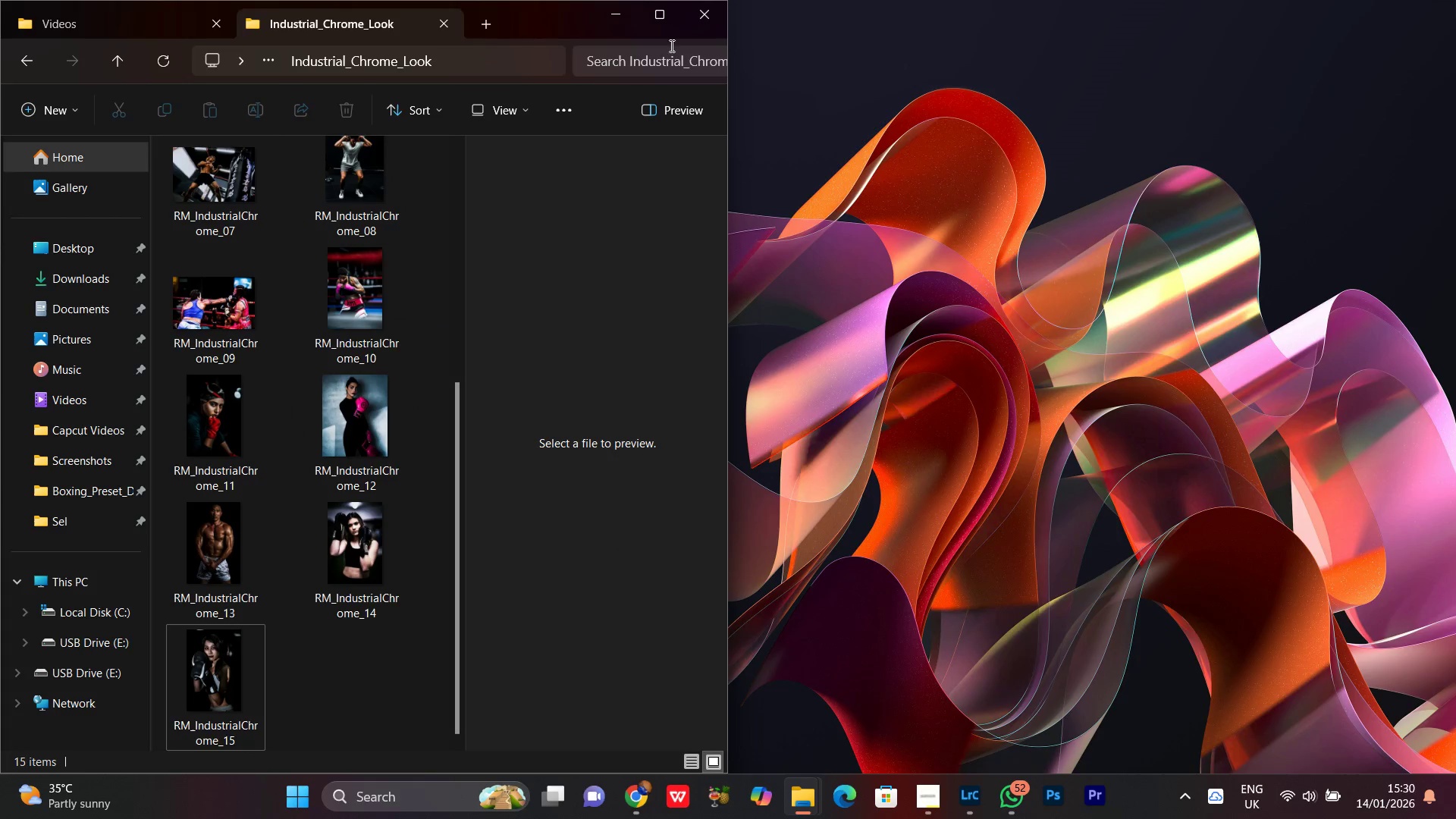 
left_click([665, 30])
 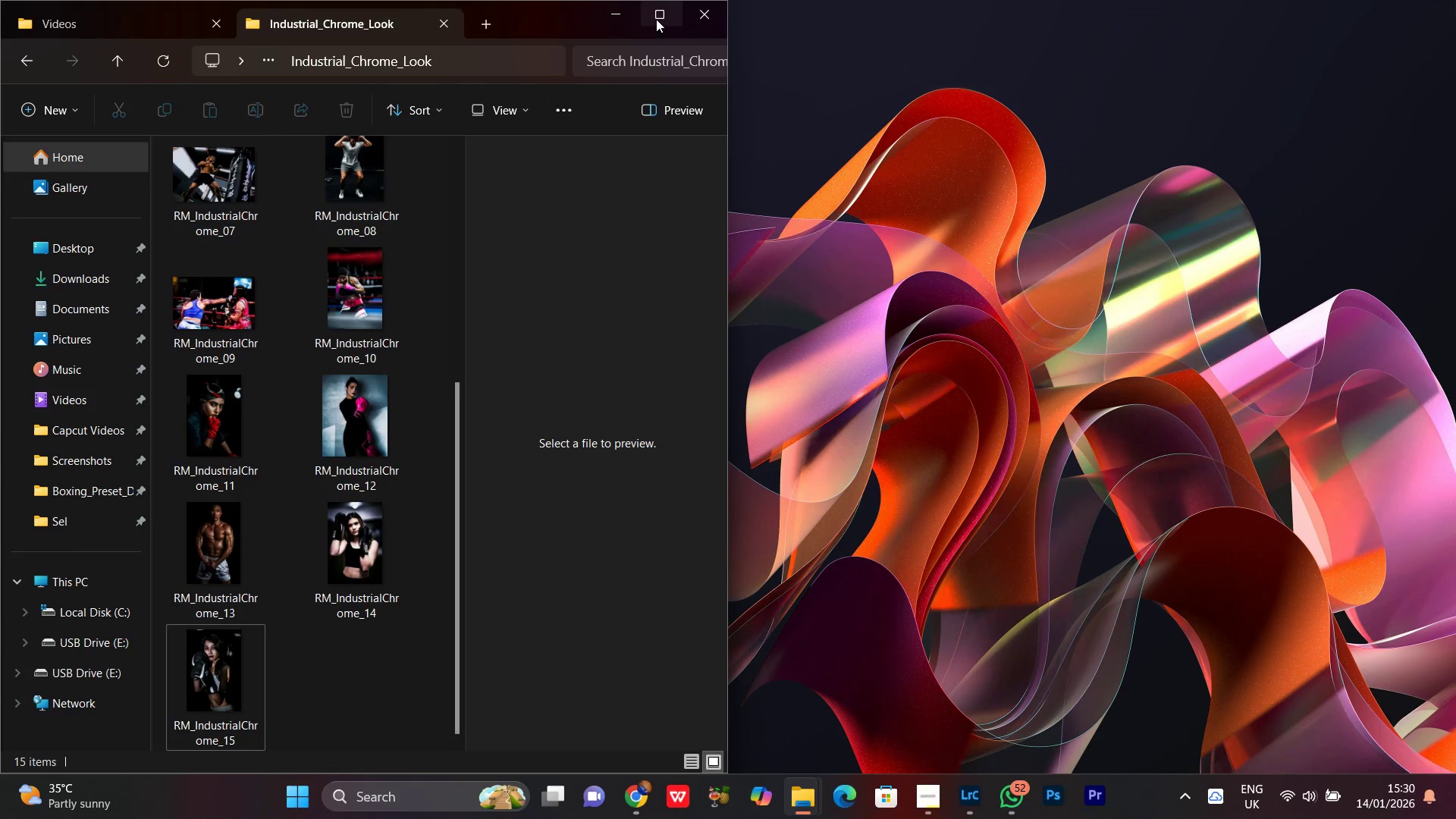 
left_click([656, 19])
 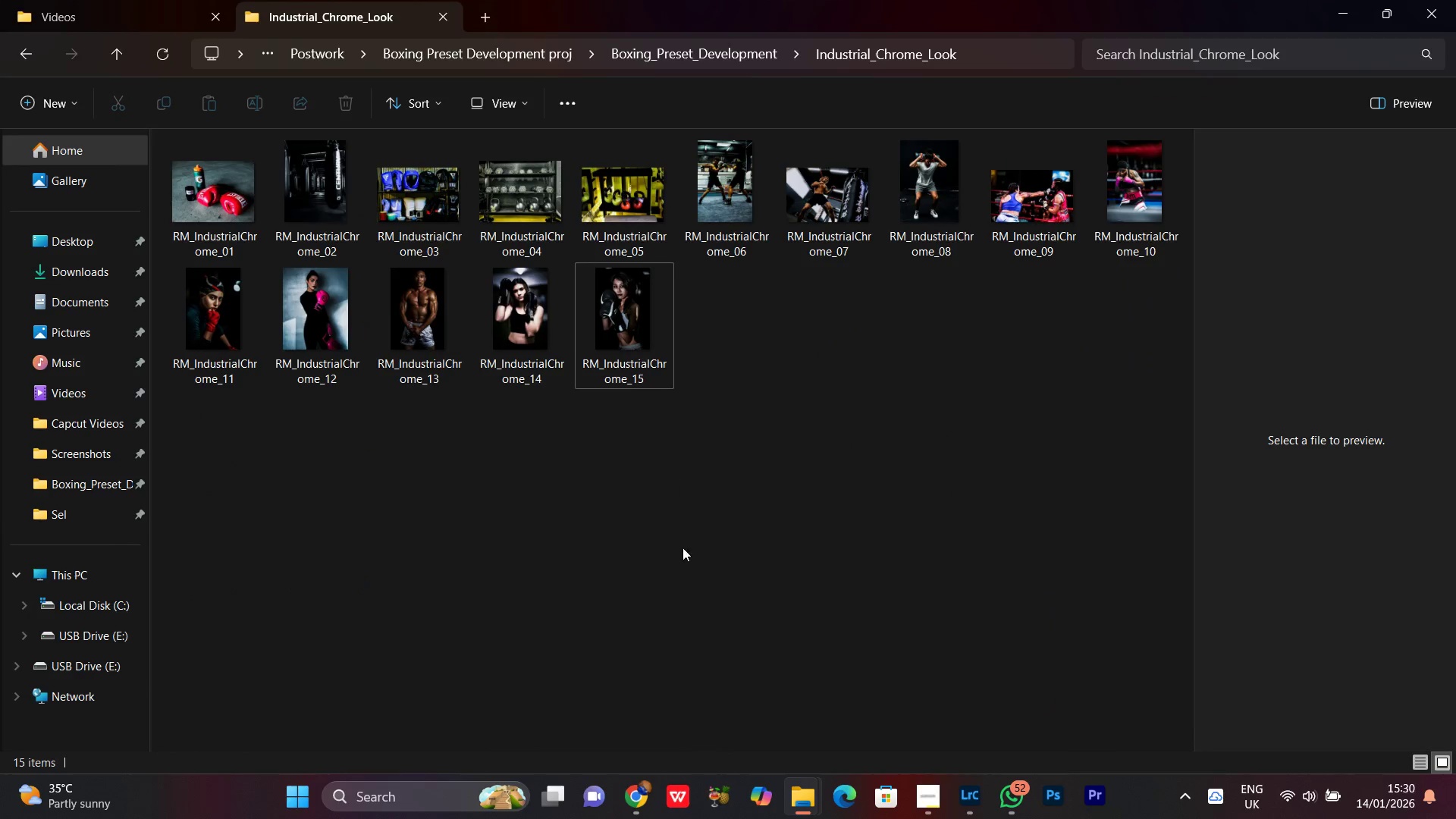 
left_click([657, 576])
 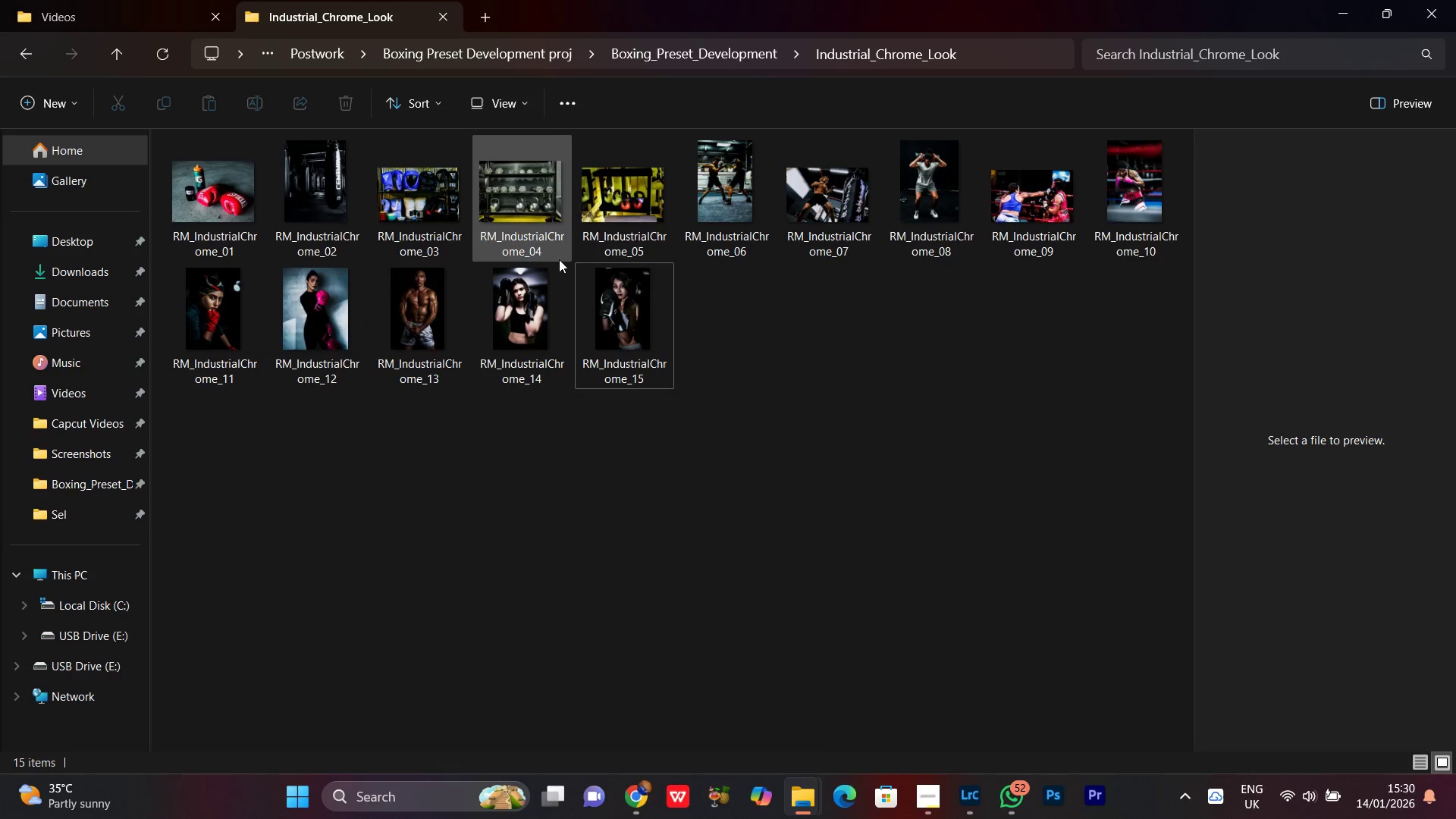 
left_click([230, 234])
 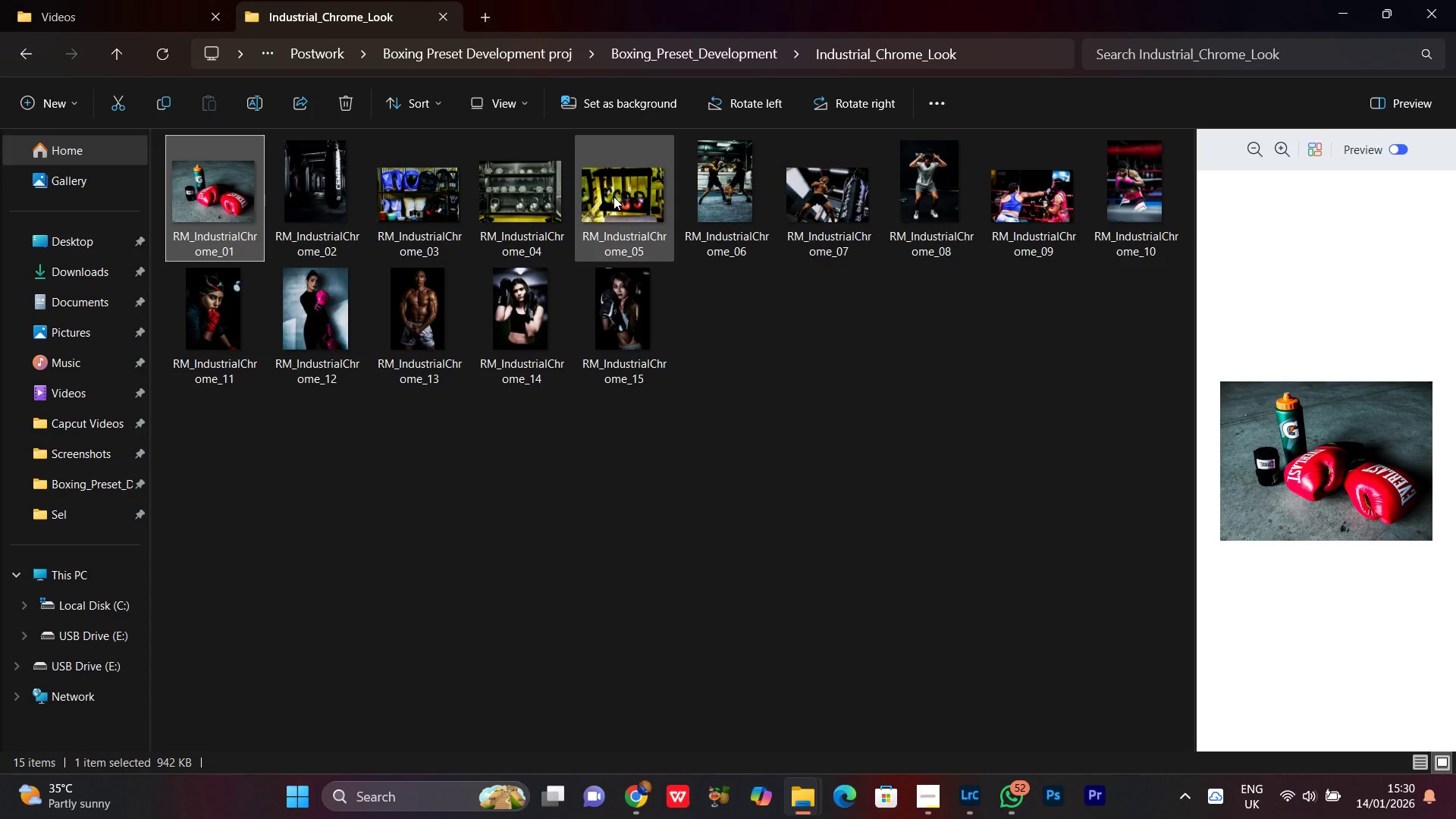 
hold_key(key=ShiftLeft, duration=0.55)
left_click([613, 196])
 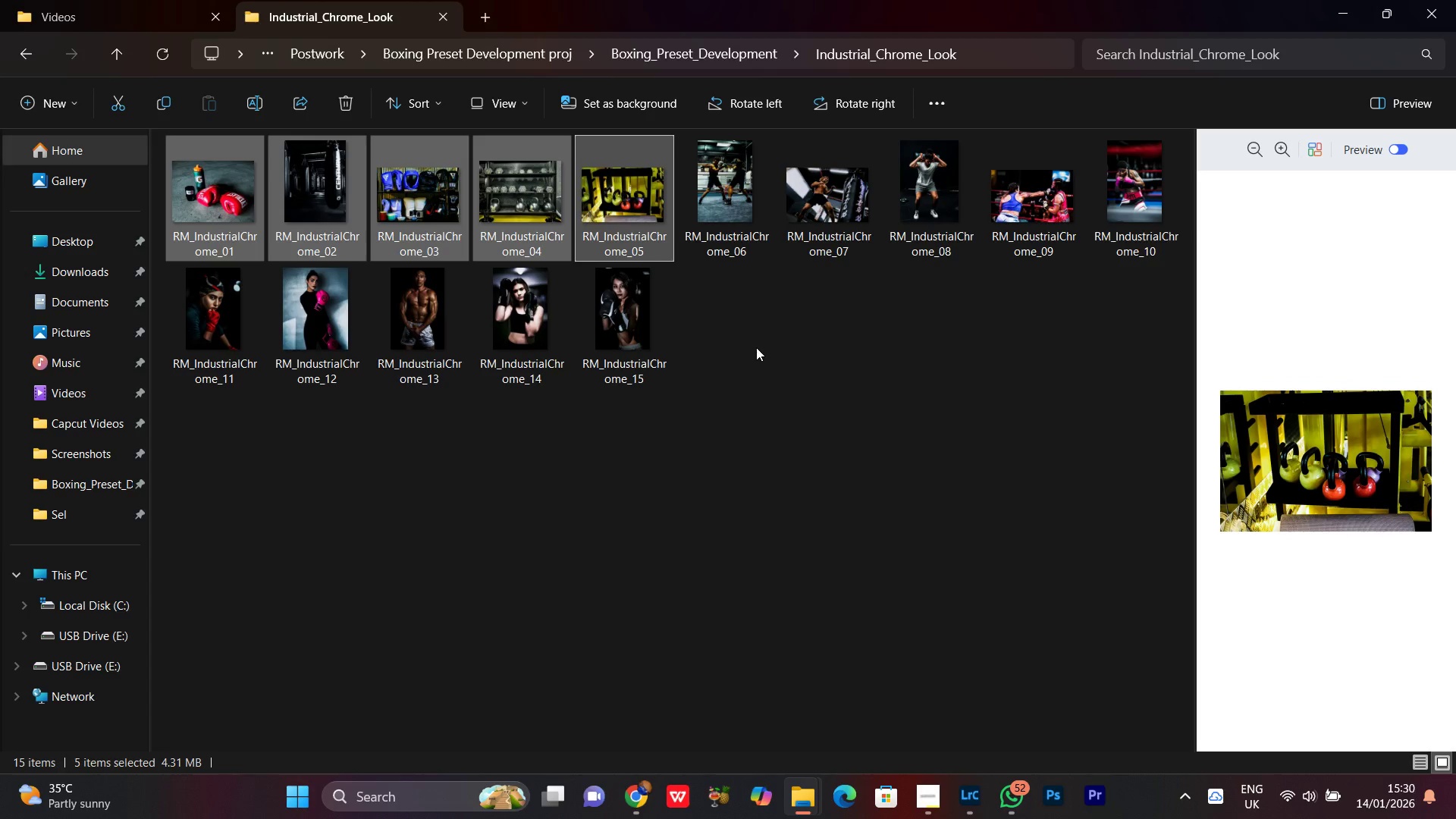 
left_click([596, 207])
 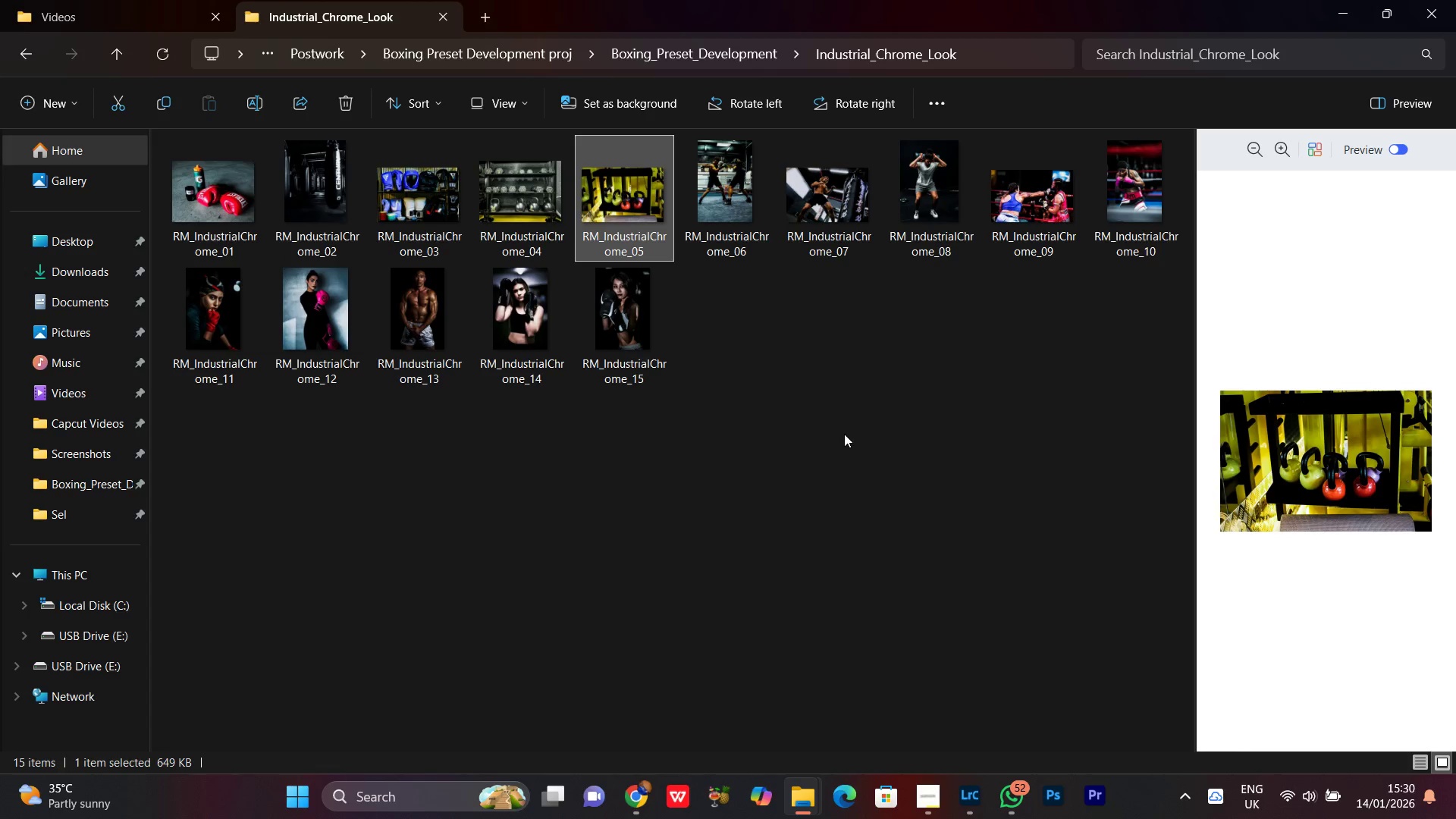 
left_click([841, 431])
 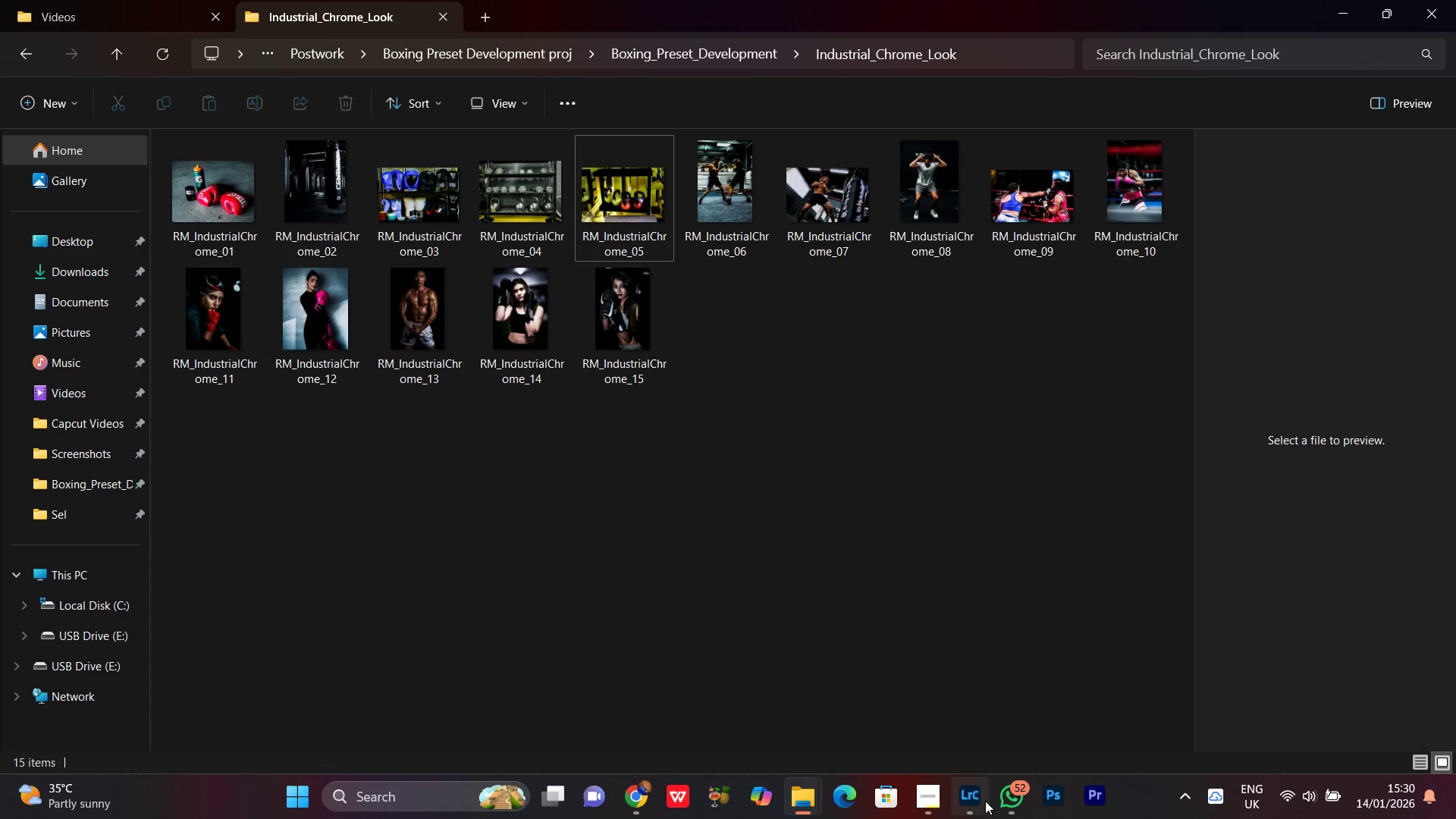 
left_click([984, 805])
 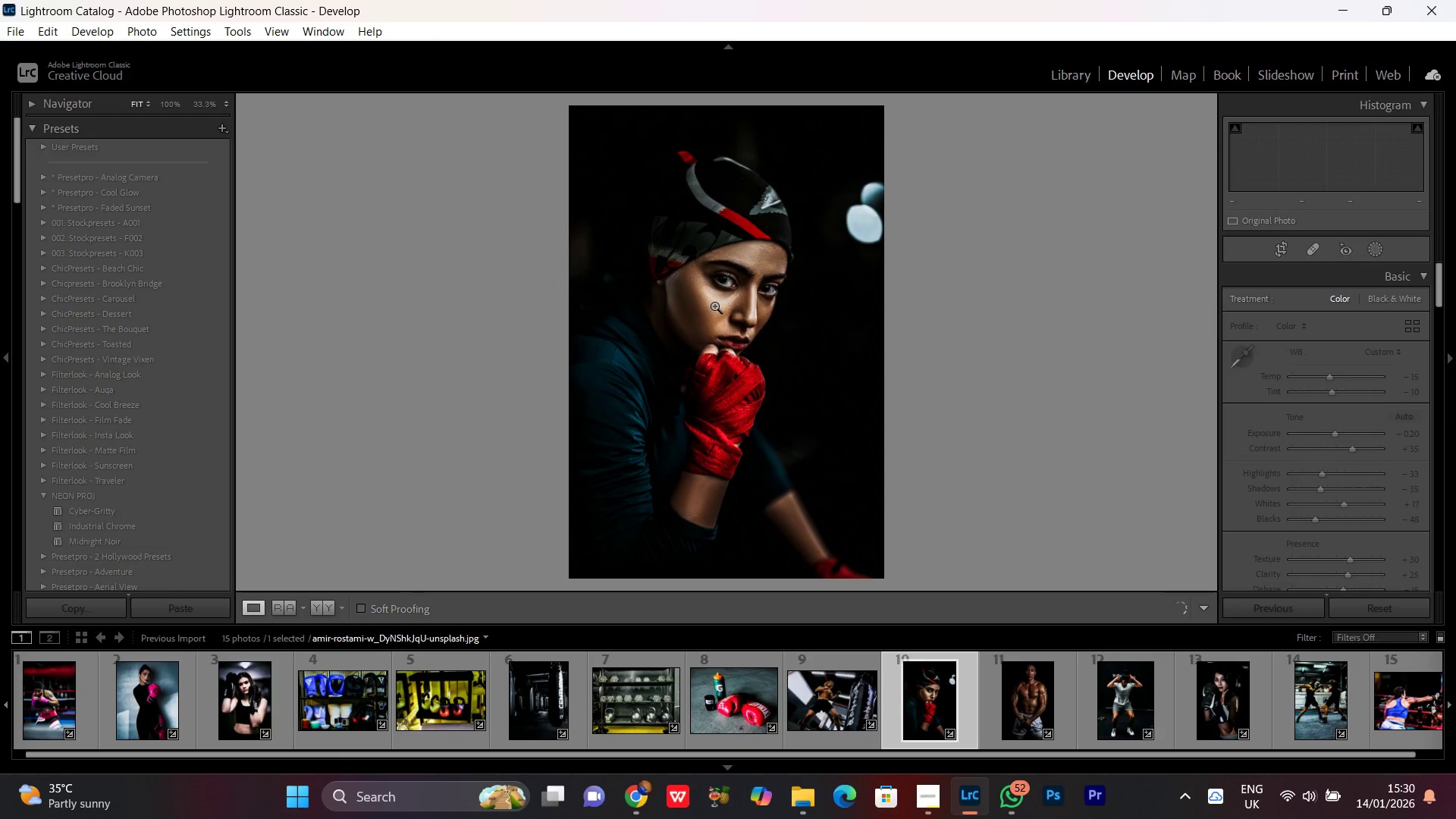 
wait(6.01)
 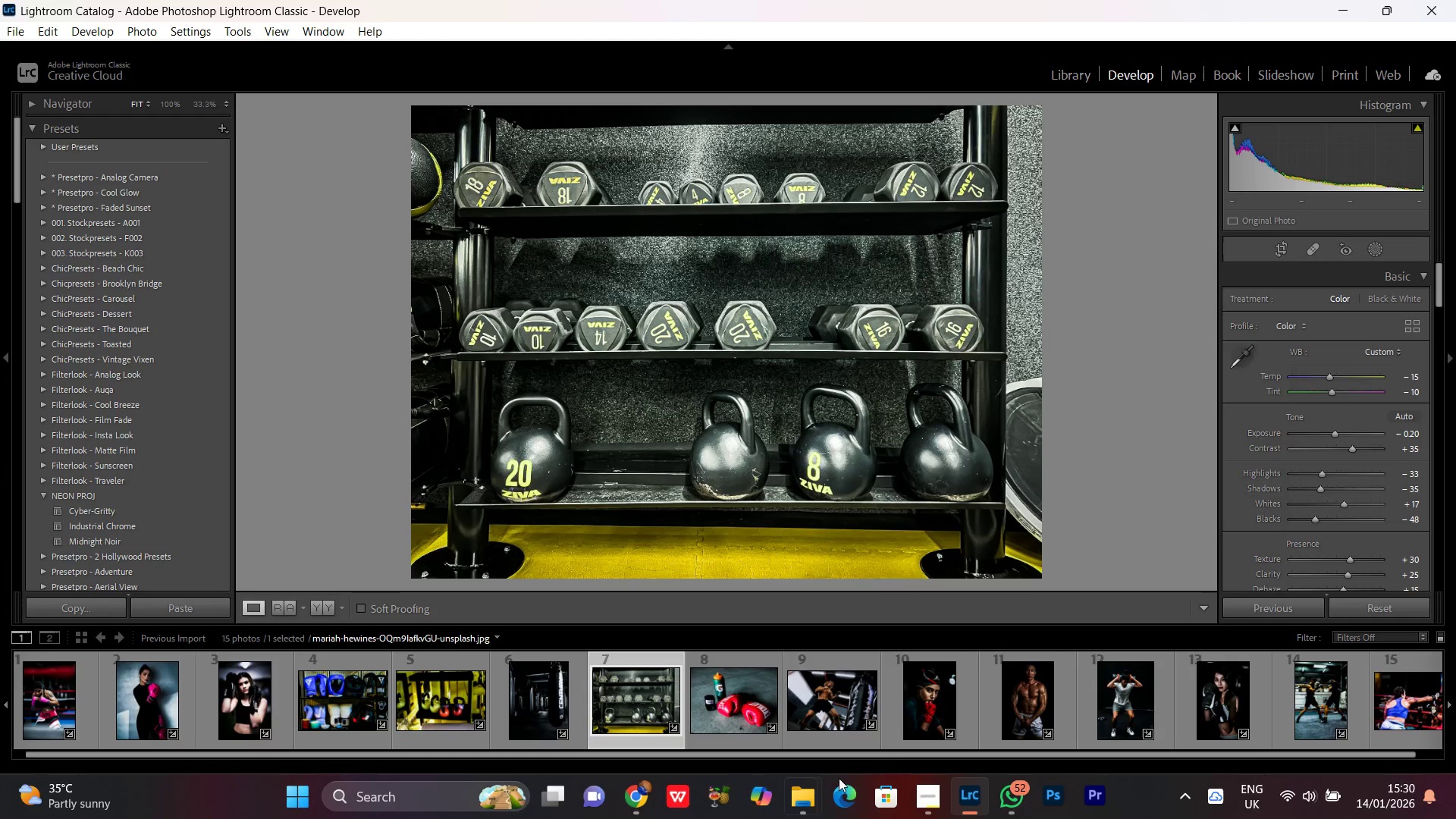 
left_click([325, 601])
 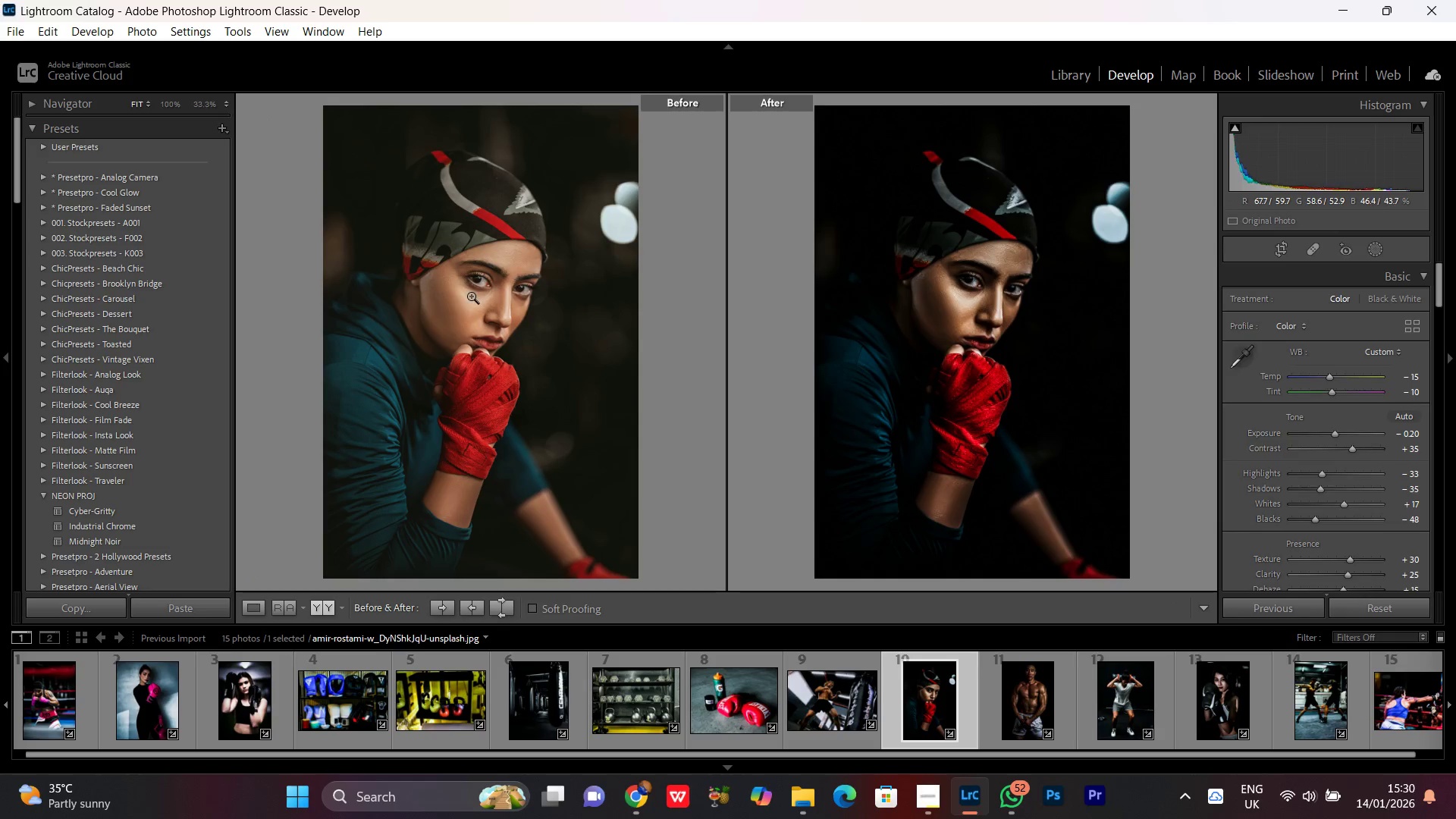 
wait(5.75)
 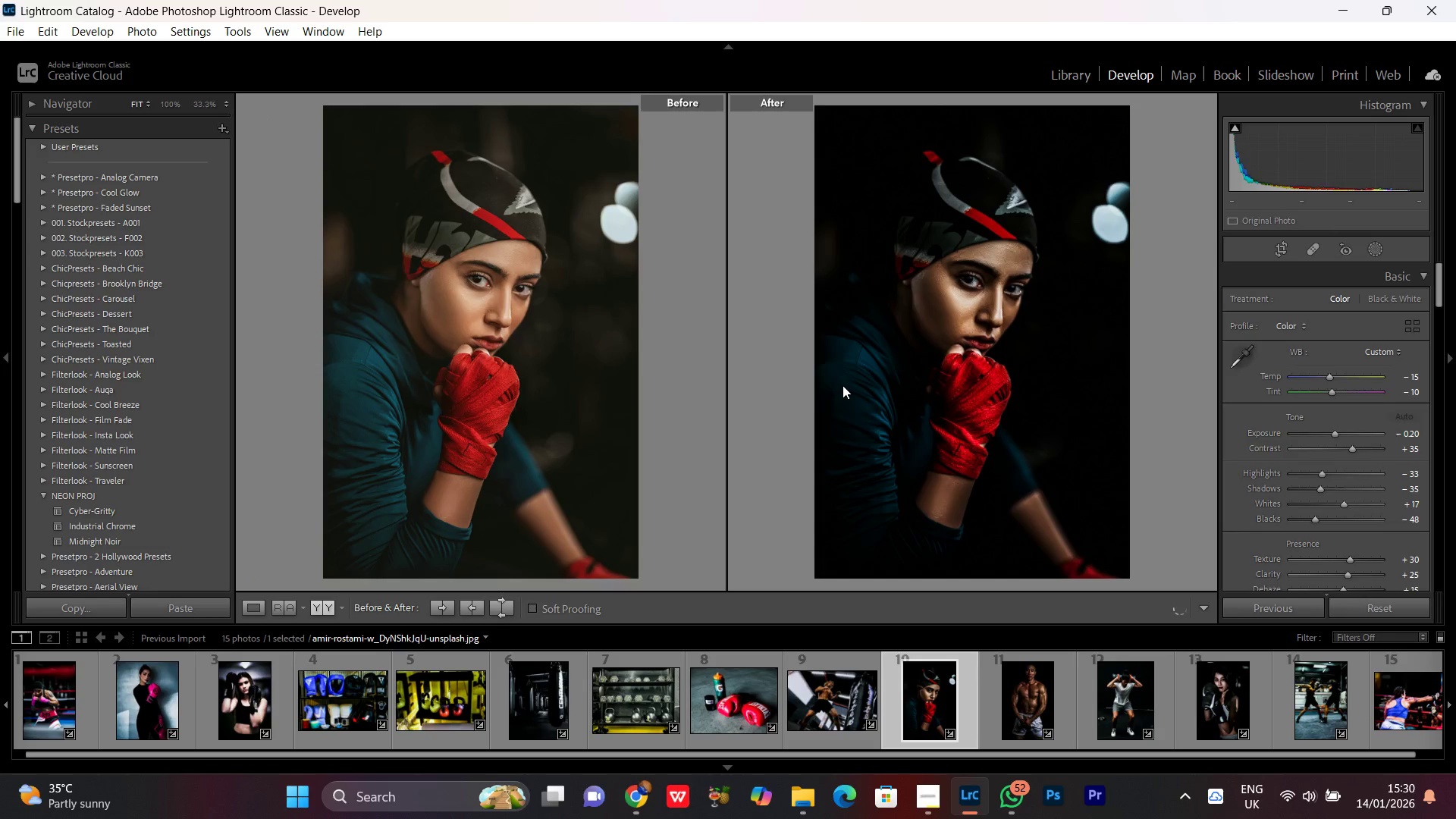 
key(M)
 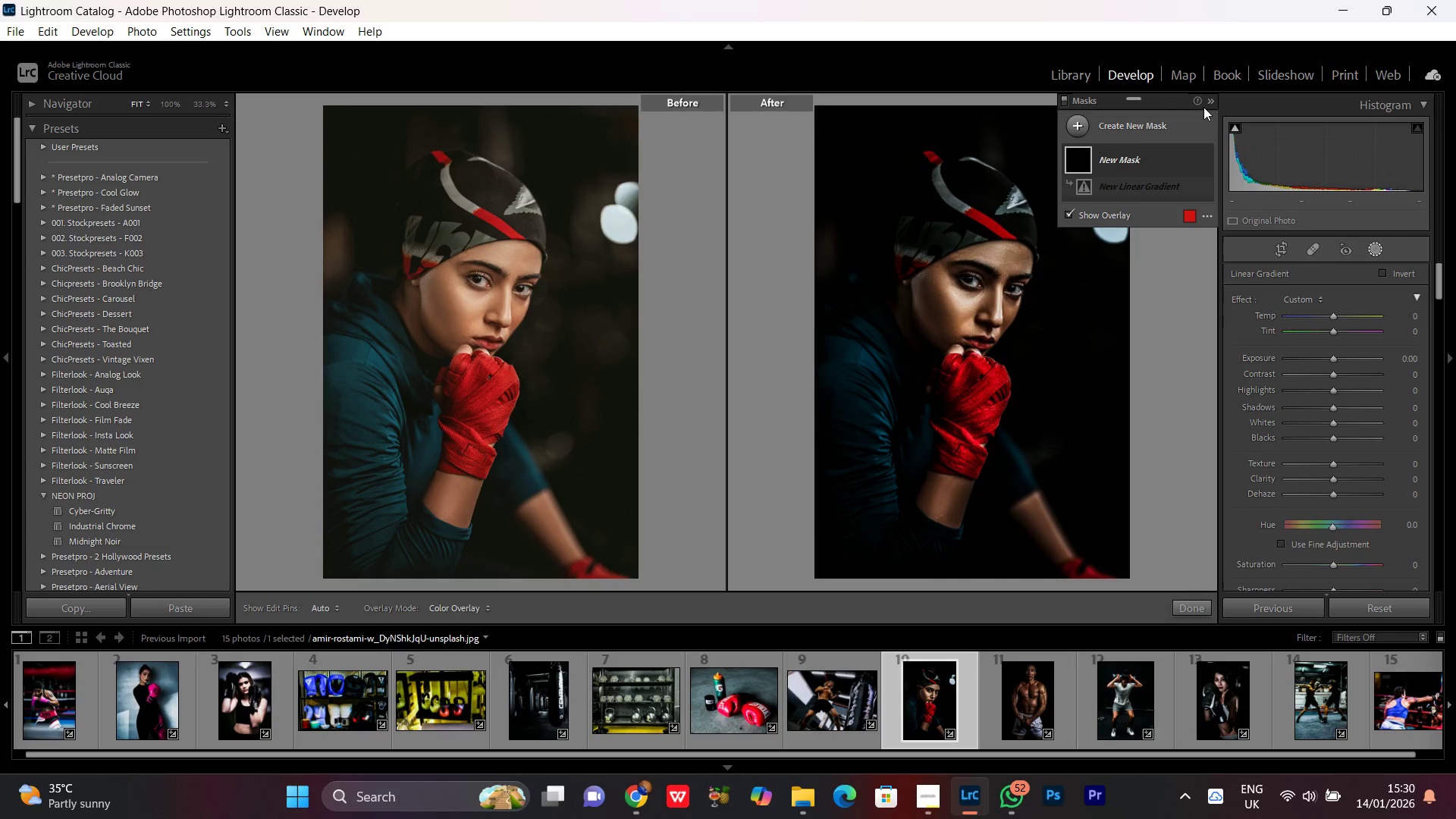 
wait(5.97)
 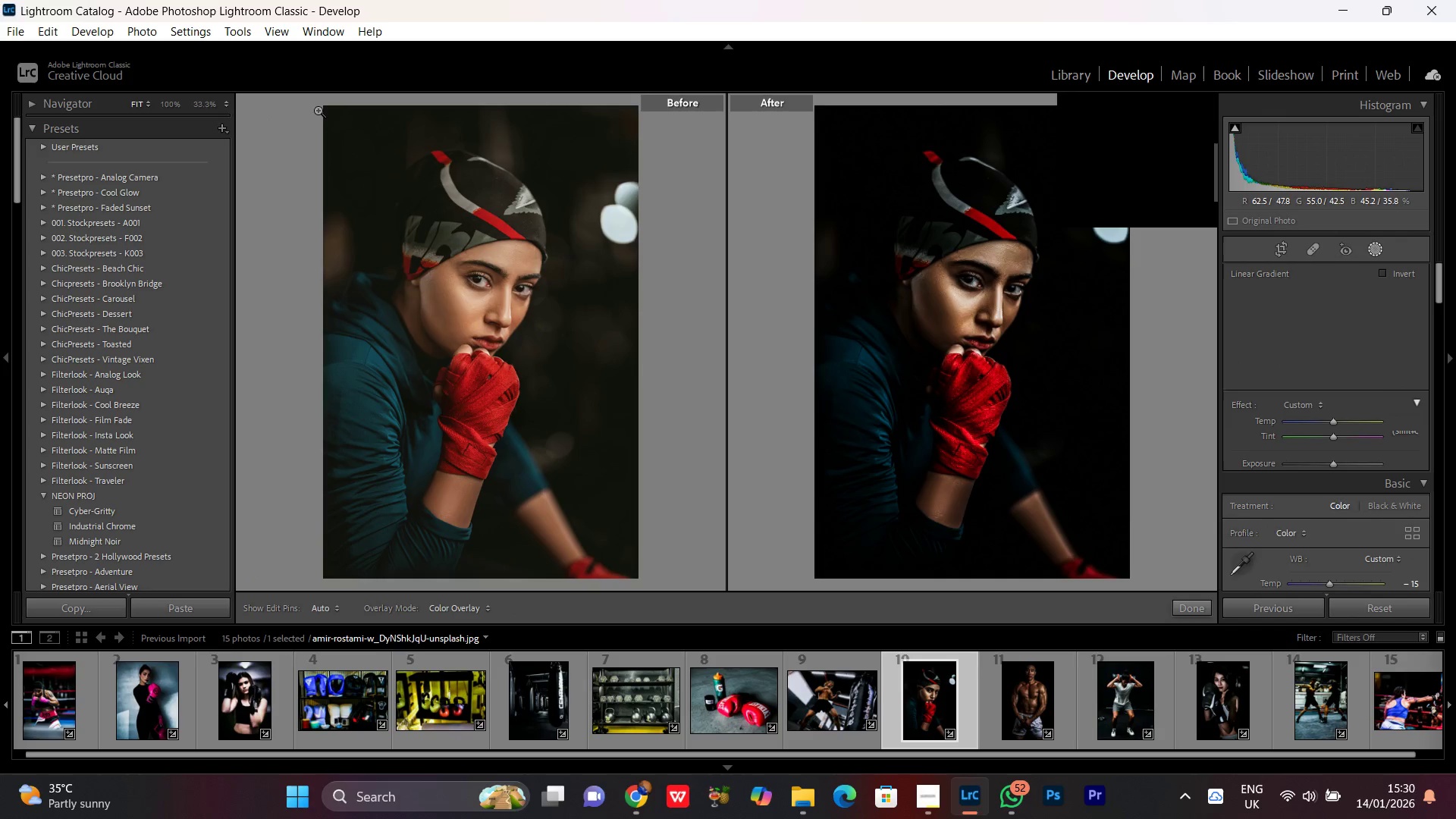 
key(N)
 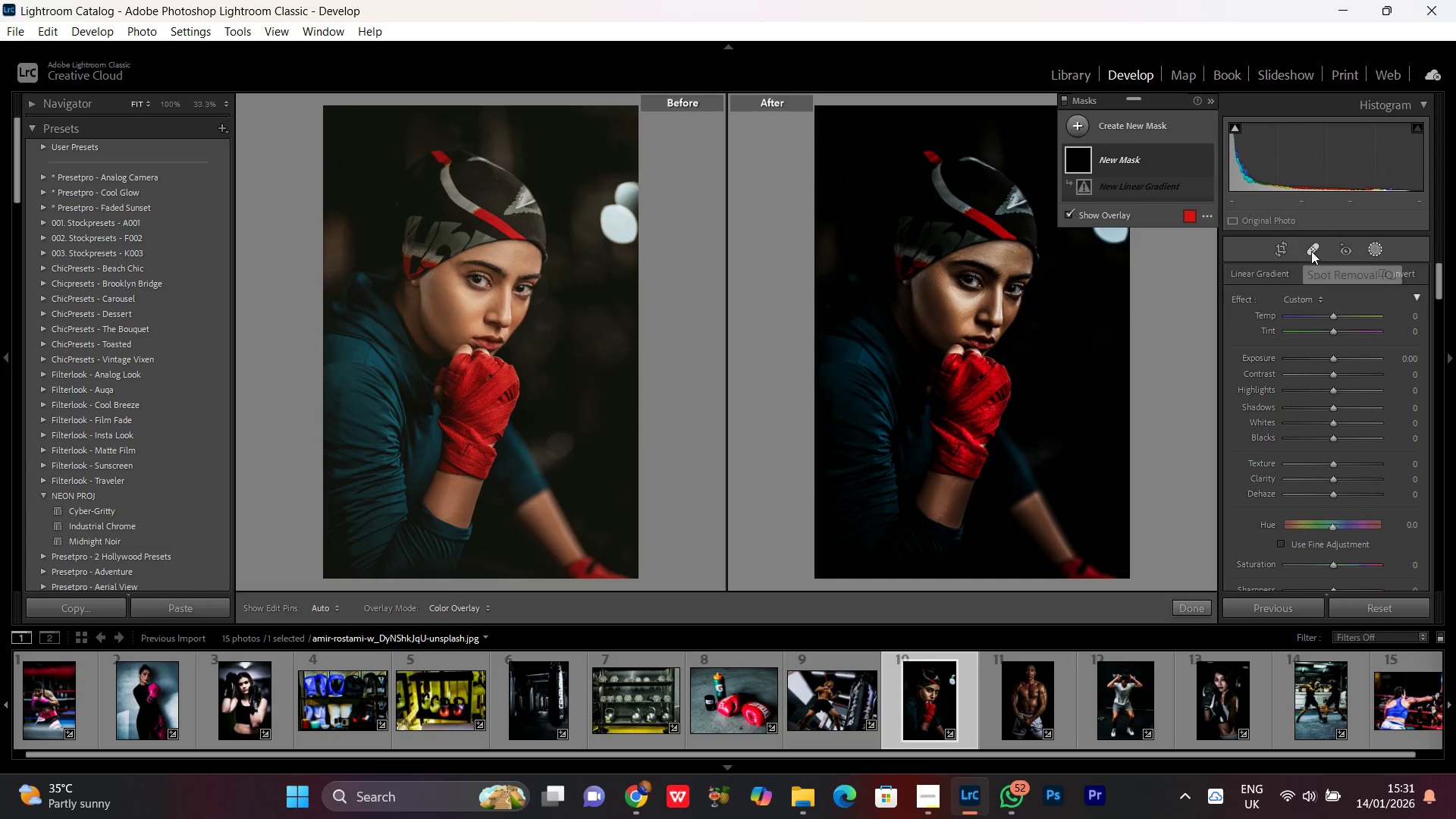 
left_click([1373, 246])
 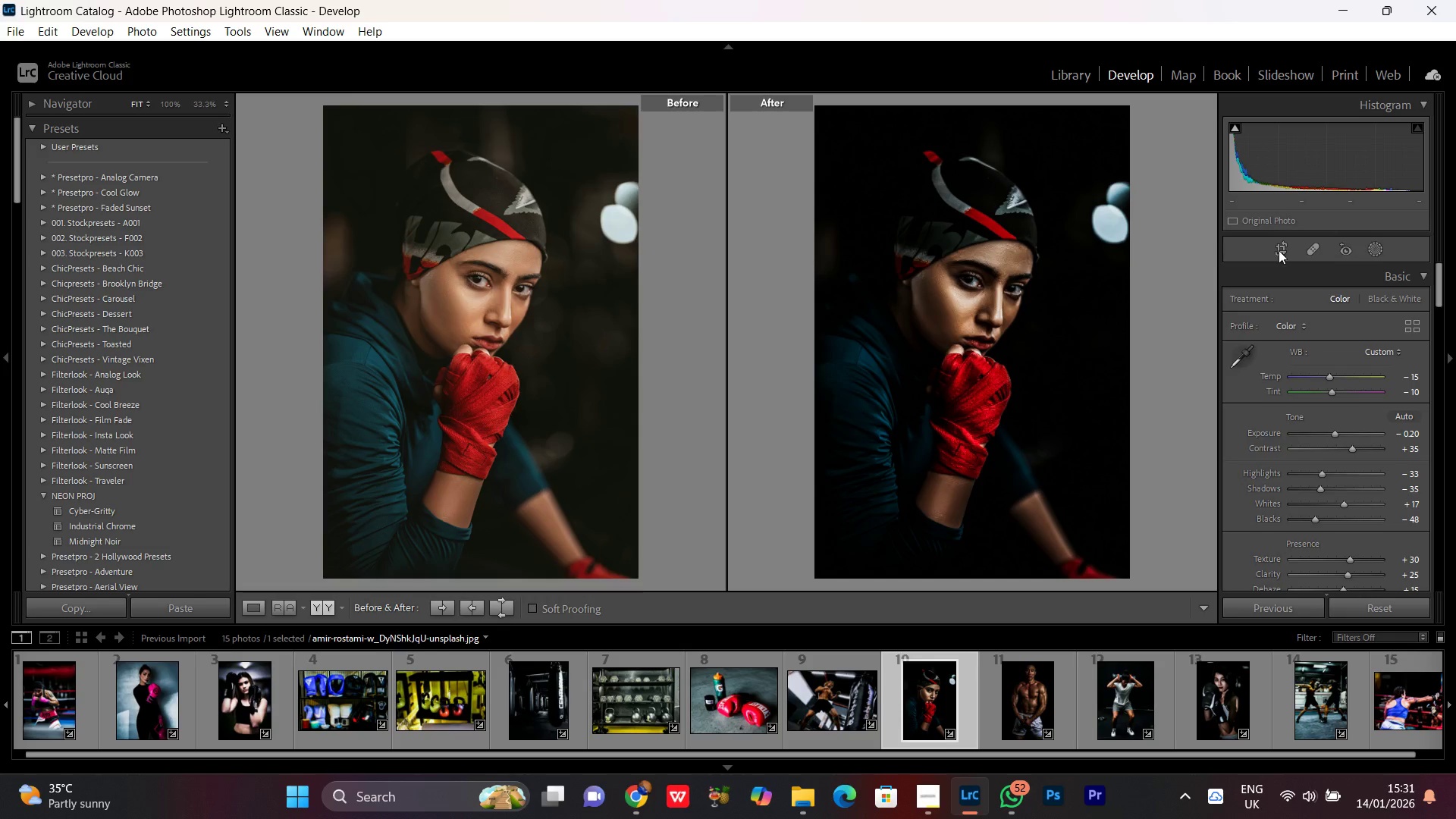 
key(PrintScreen)
 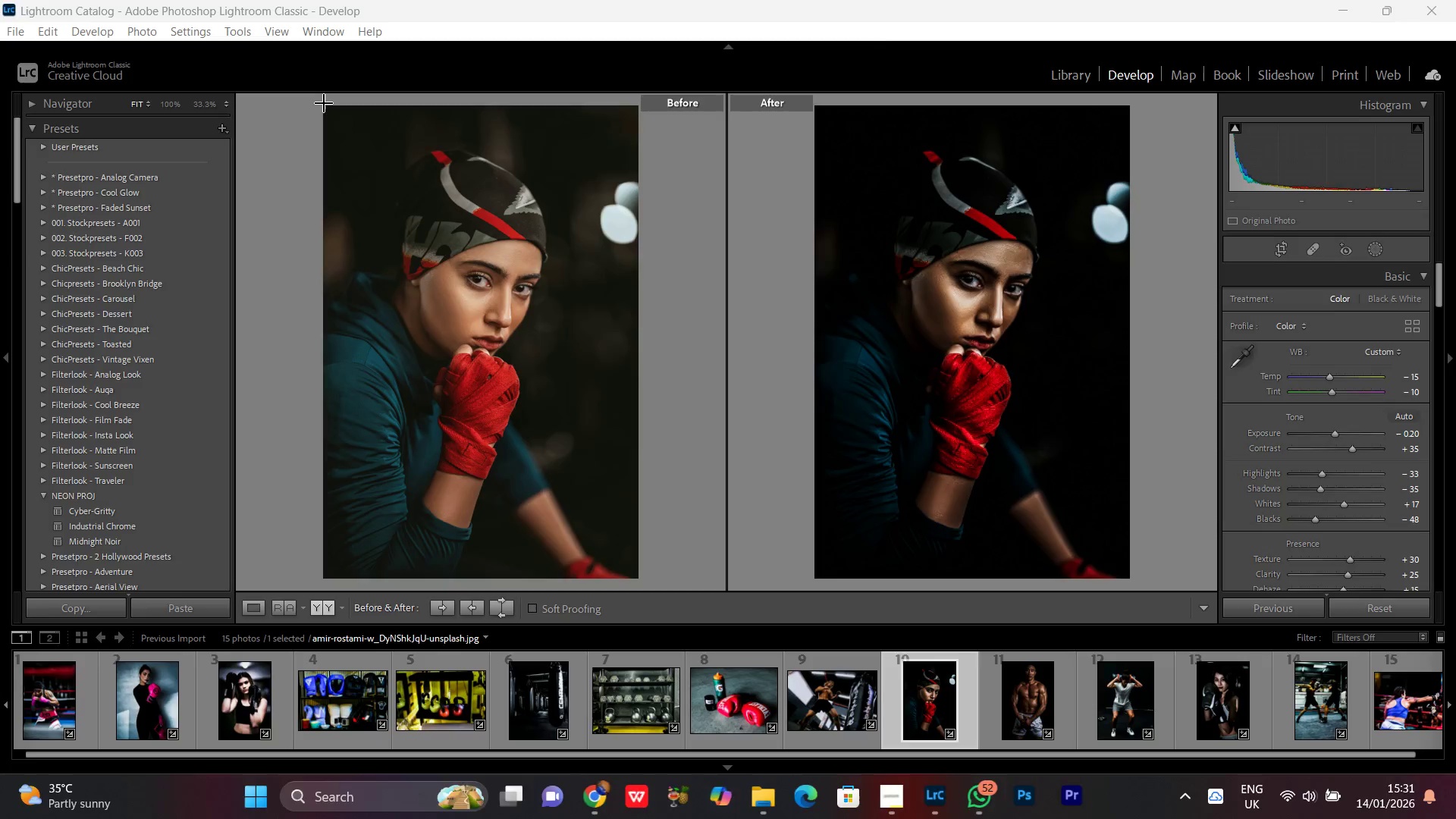 
left_click_drag(start_coordinate=[324, 103], to_coordinate=[1130, 578])
 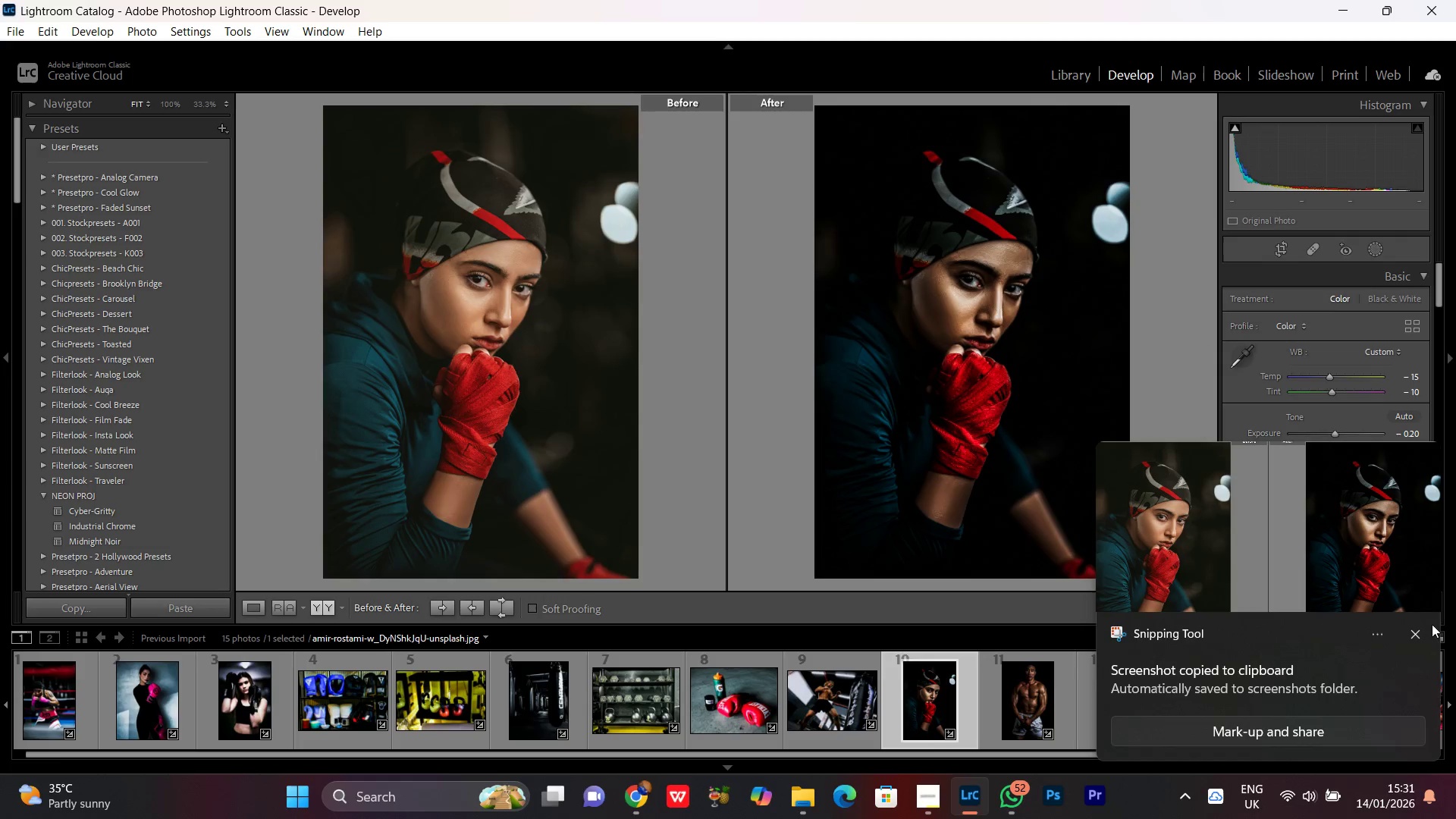 
left_click([1414, 635])
 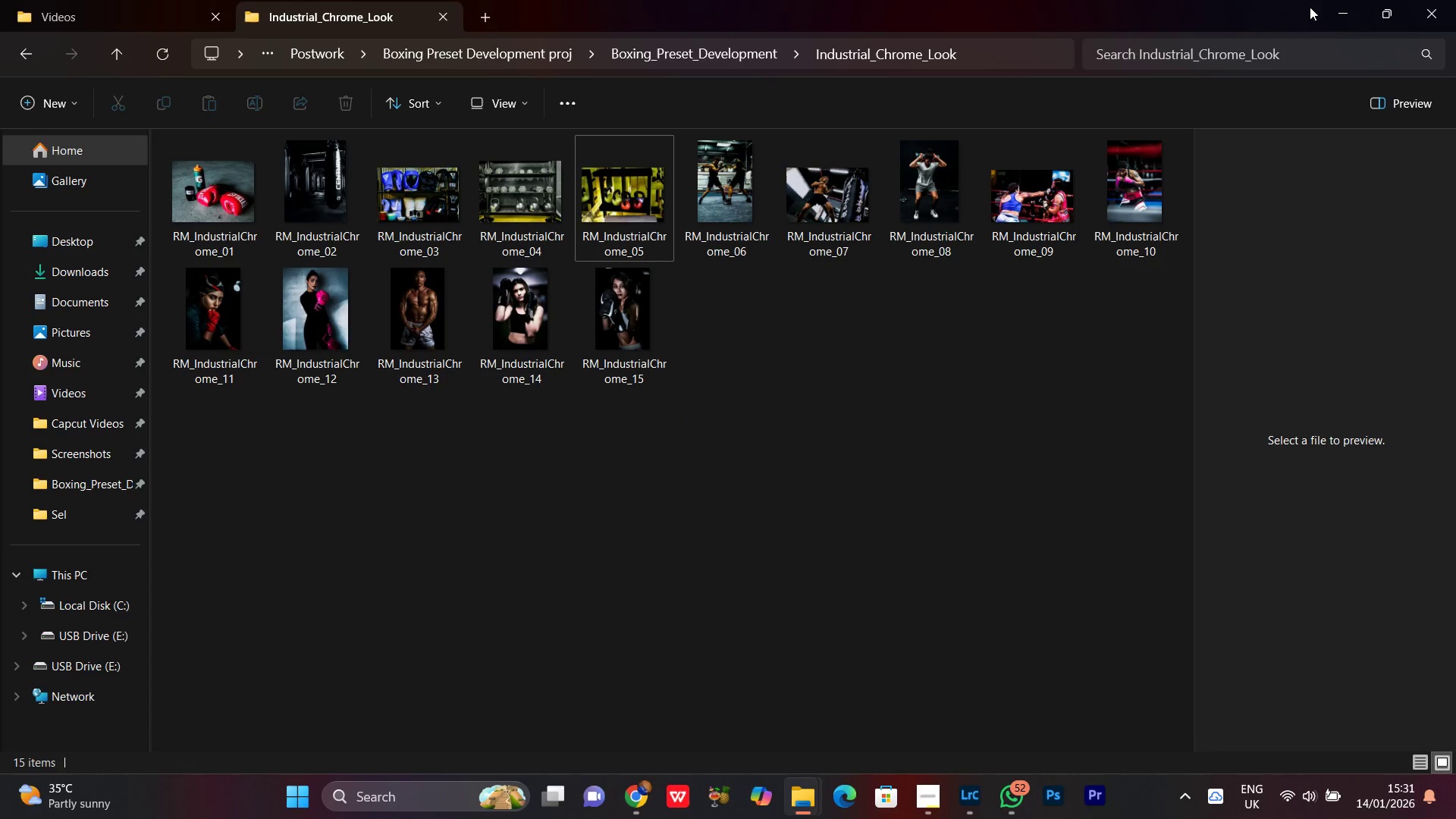 
left_click([1341, 9])
 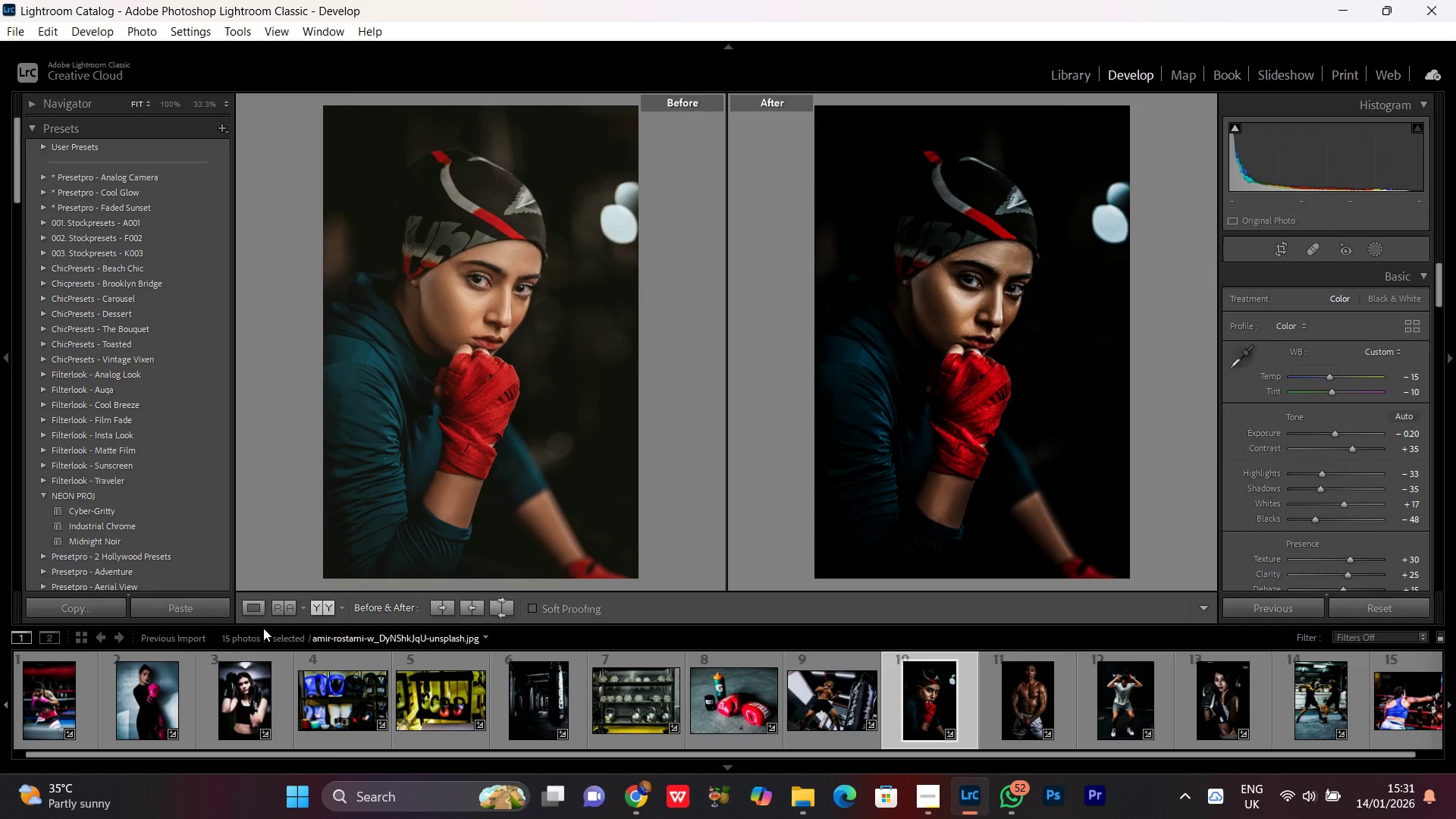 
left_click([256, 604])
 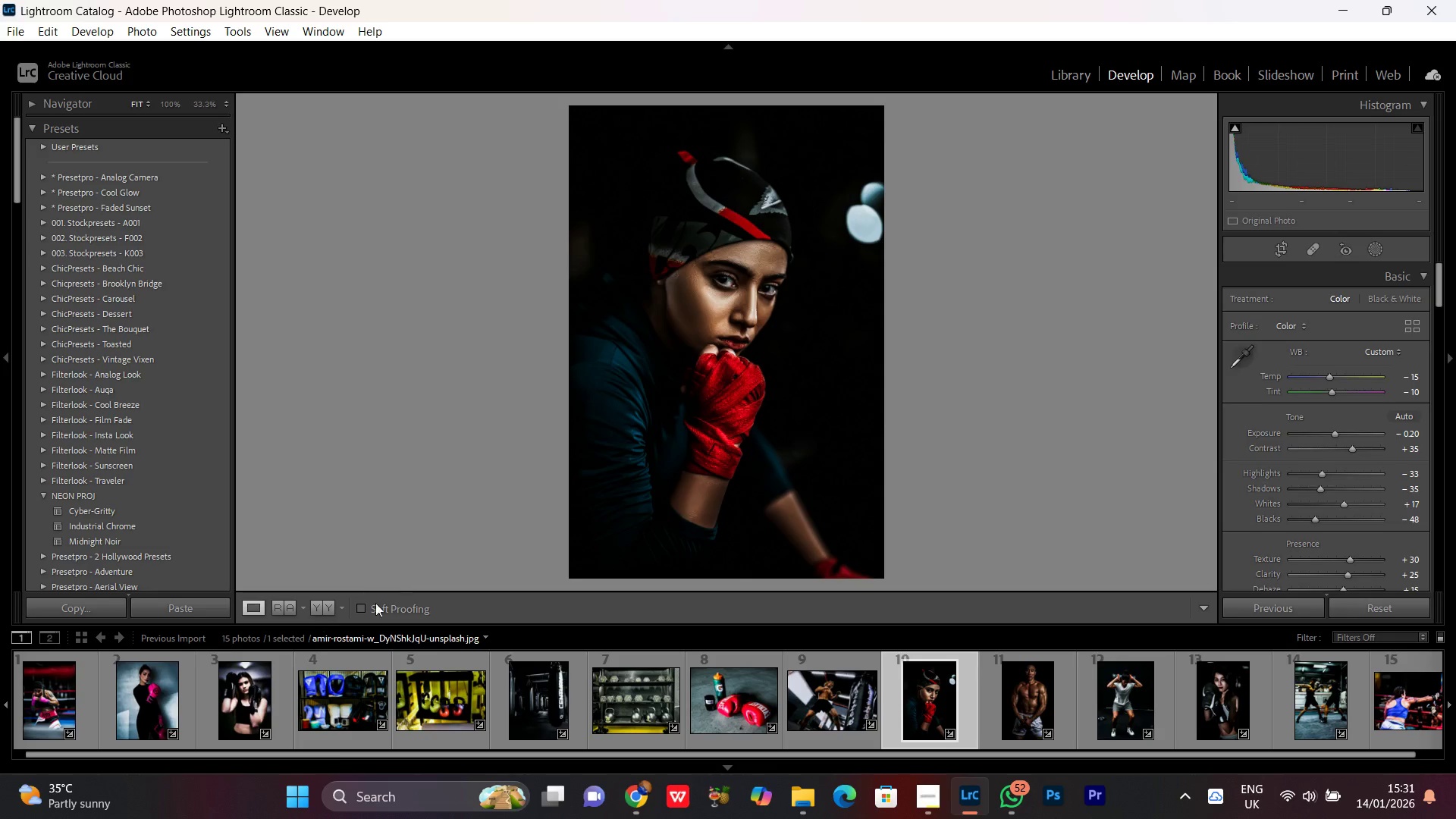 
mouse_move([366, 607])
 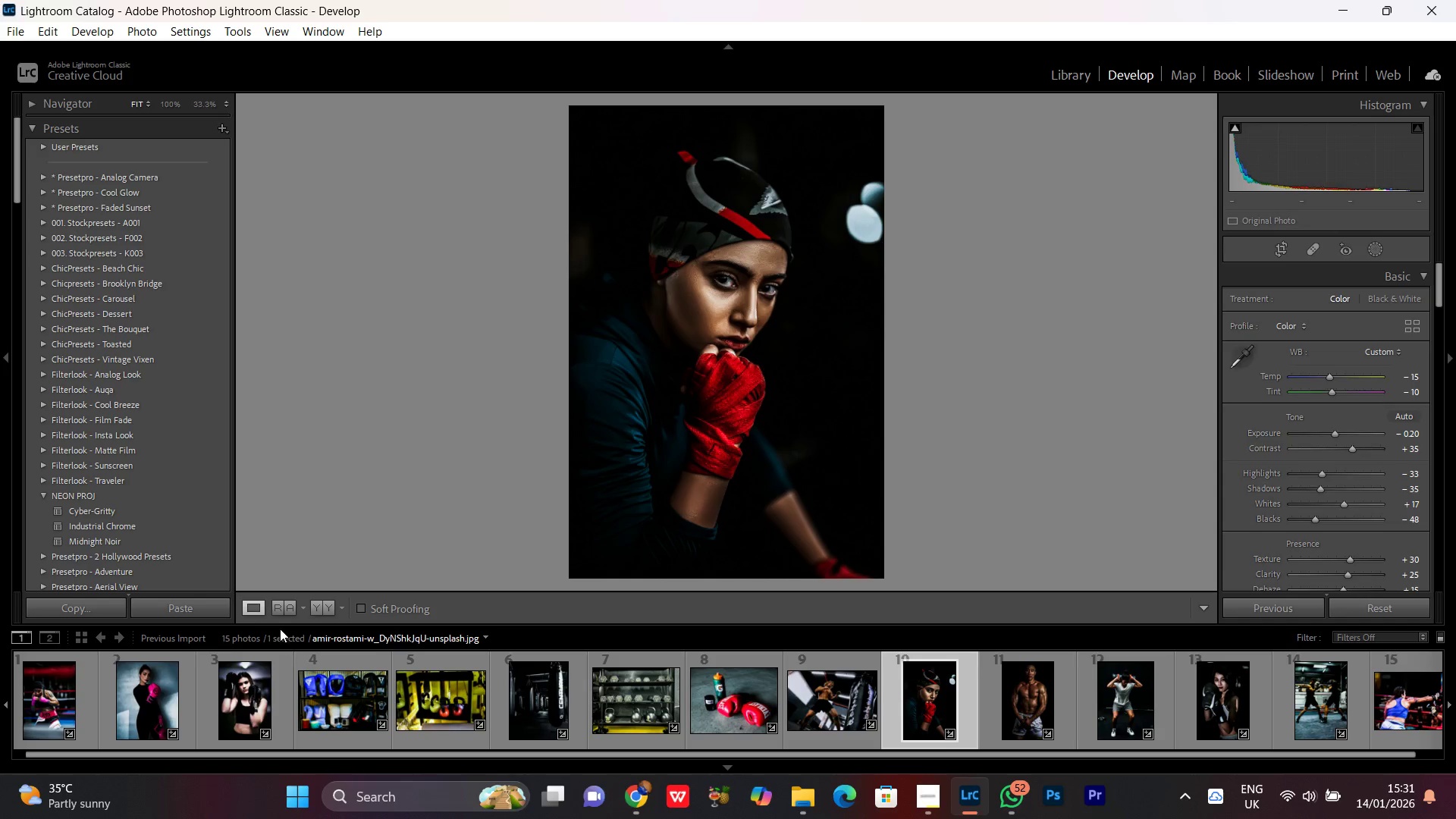 
mouse_move([304, 643])
 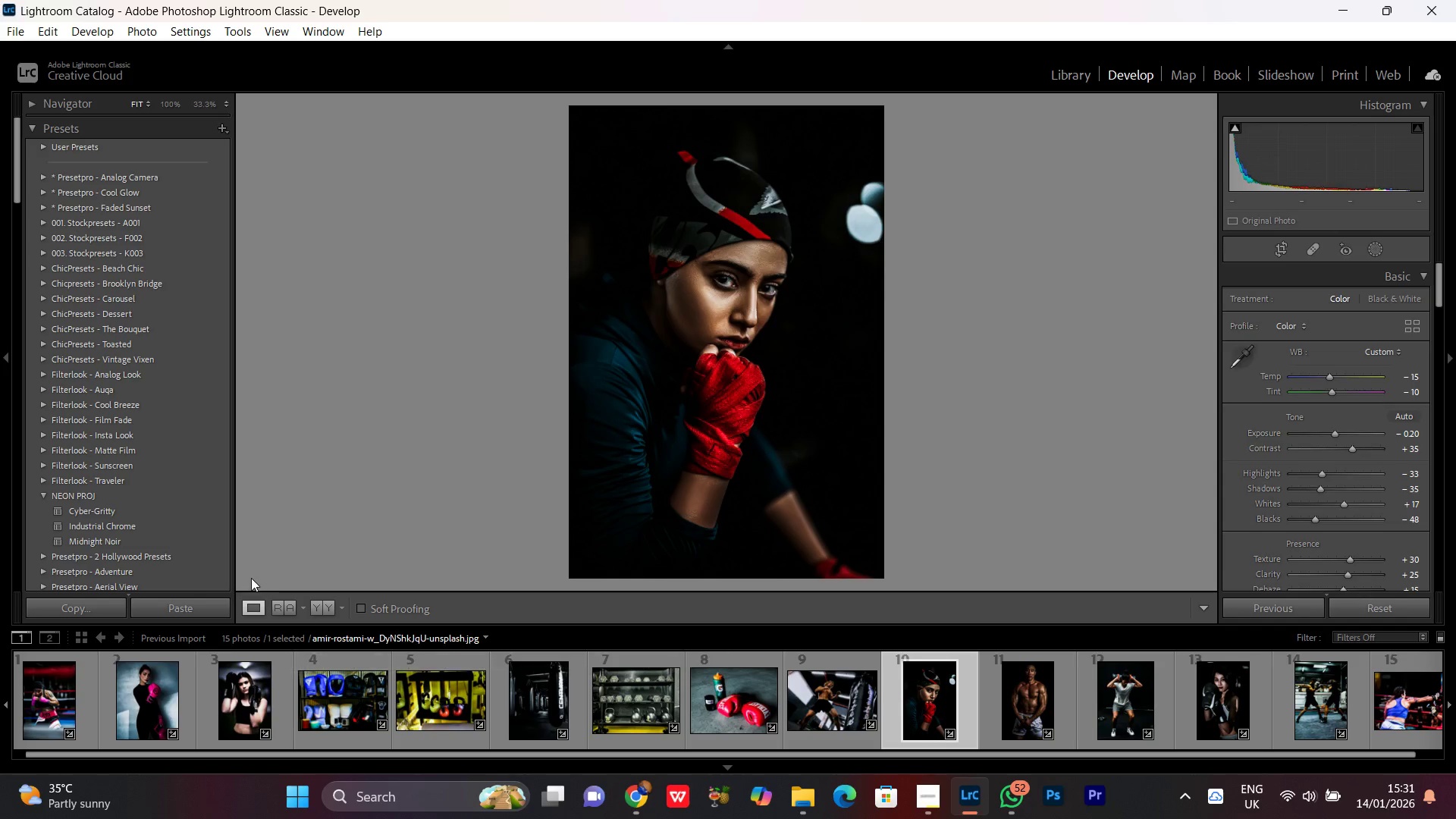 
wait(7.2)
 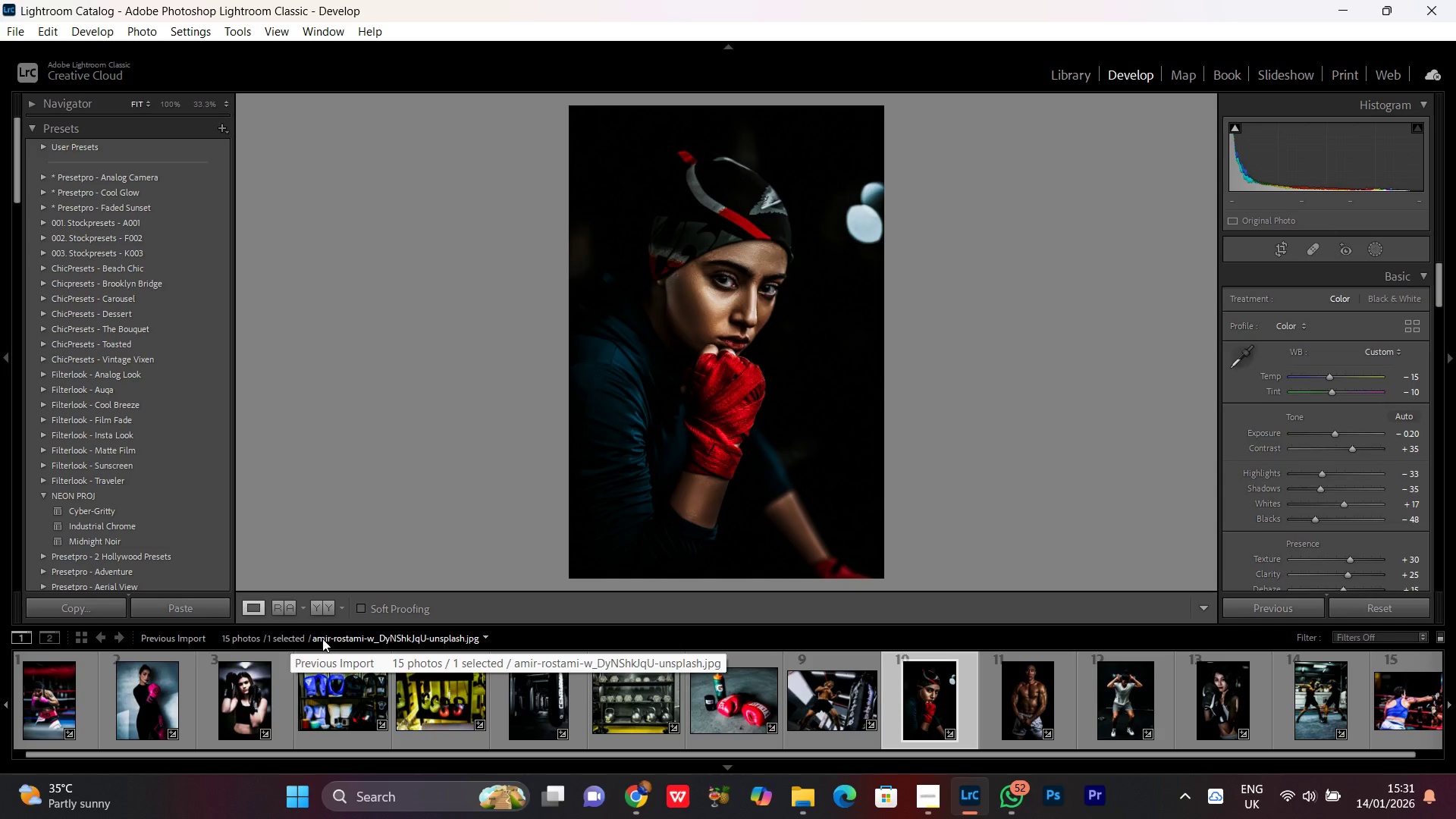 
mouse_move([65, 657])
 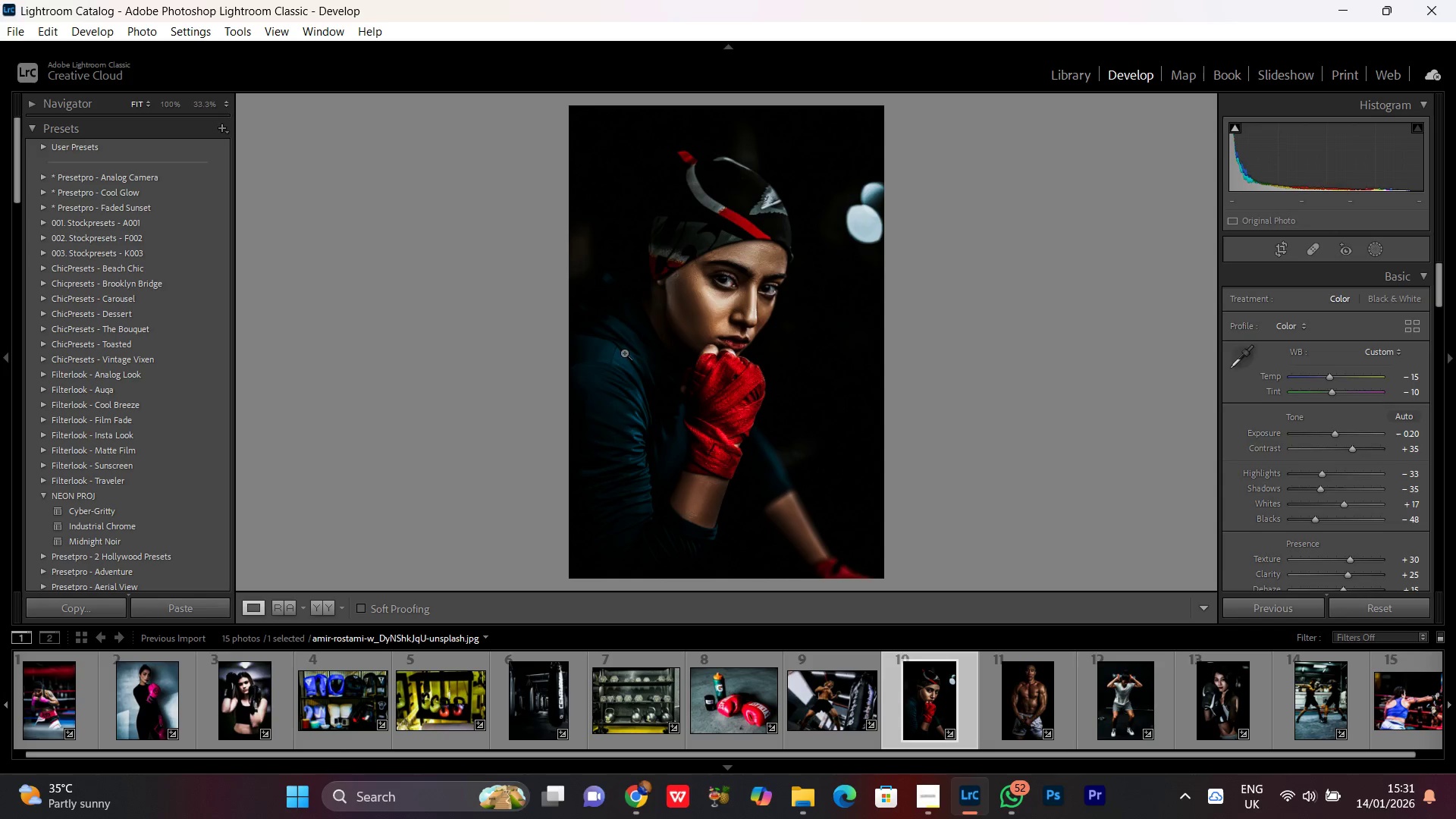 
left_click([763, 268])
 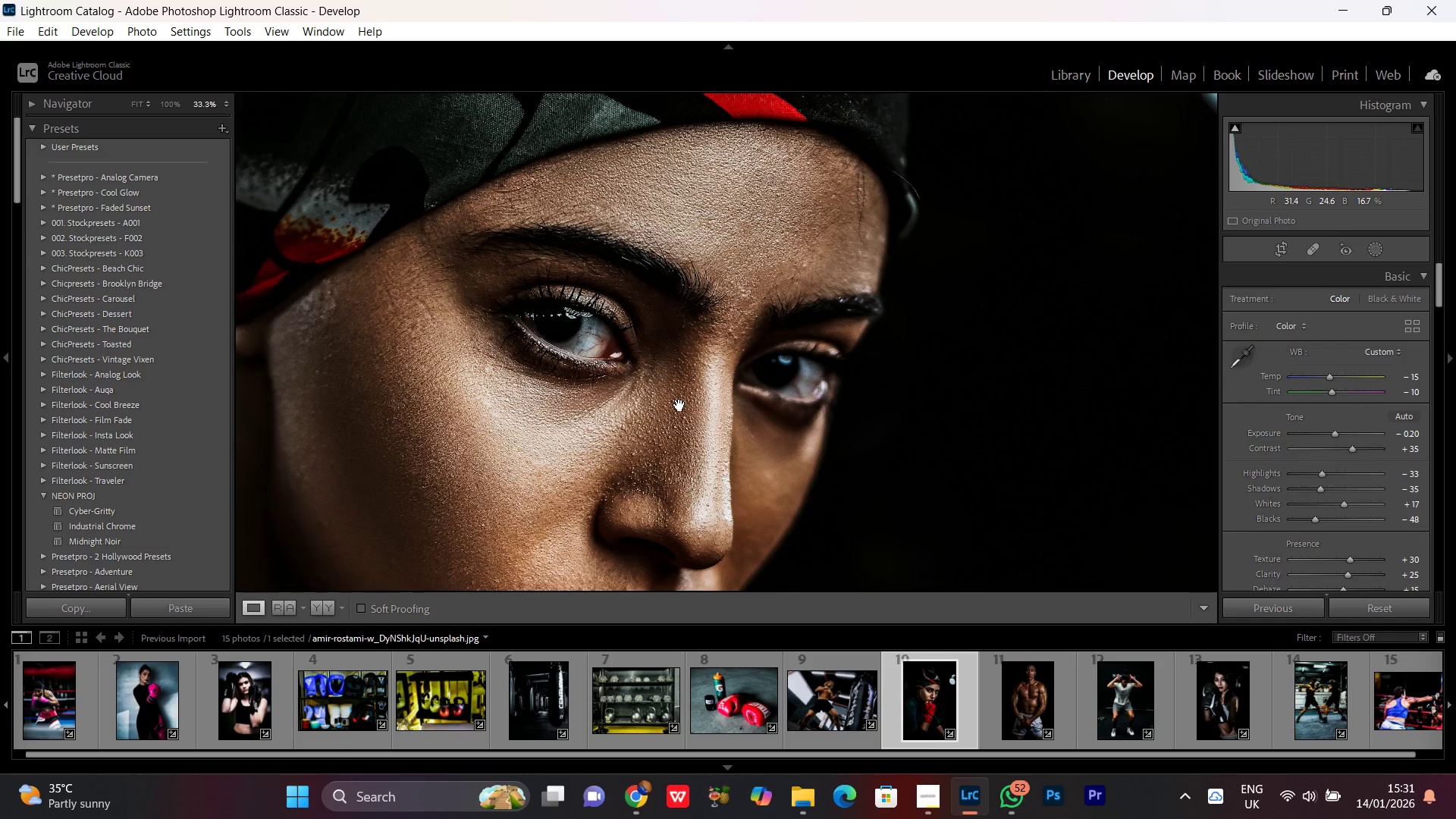 
double_click([679, 406])
 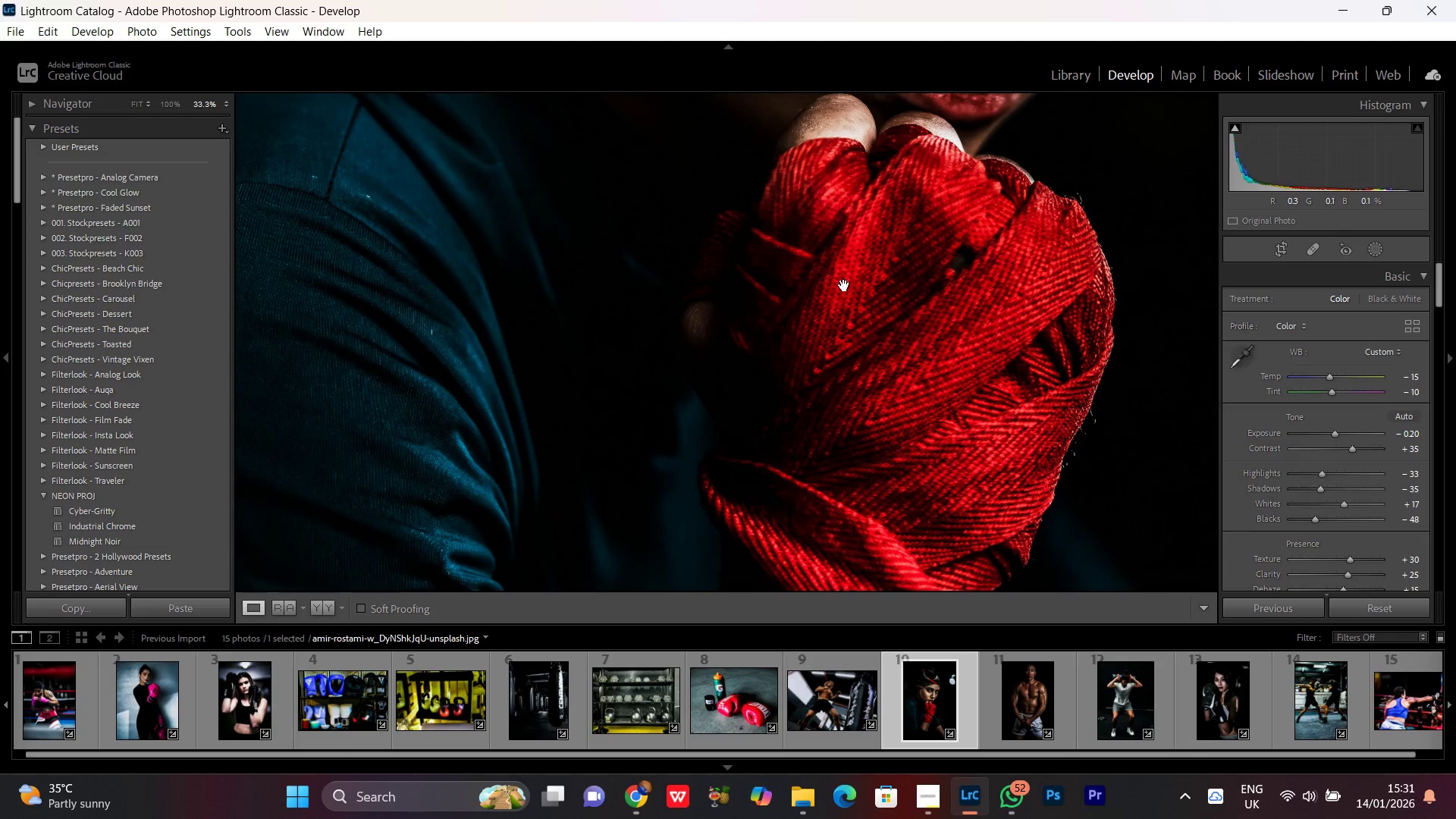 
left_click_drag(start_coordinate=[839, 275], to_coordinate=[714, 586])
 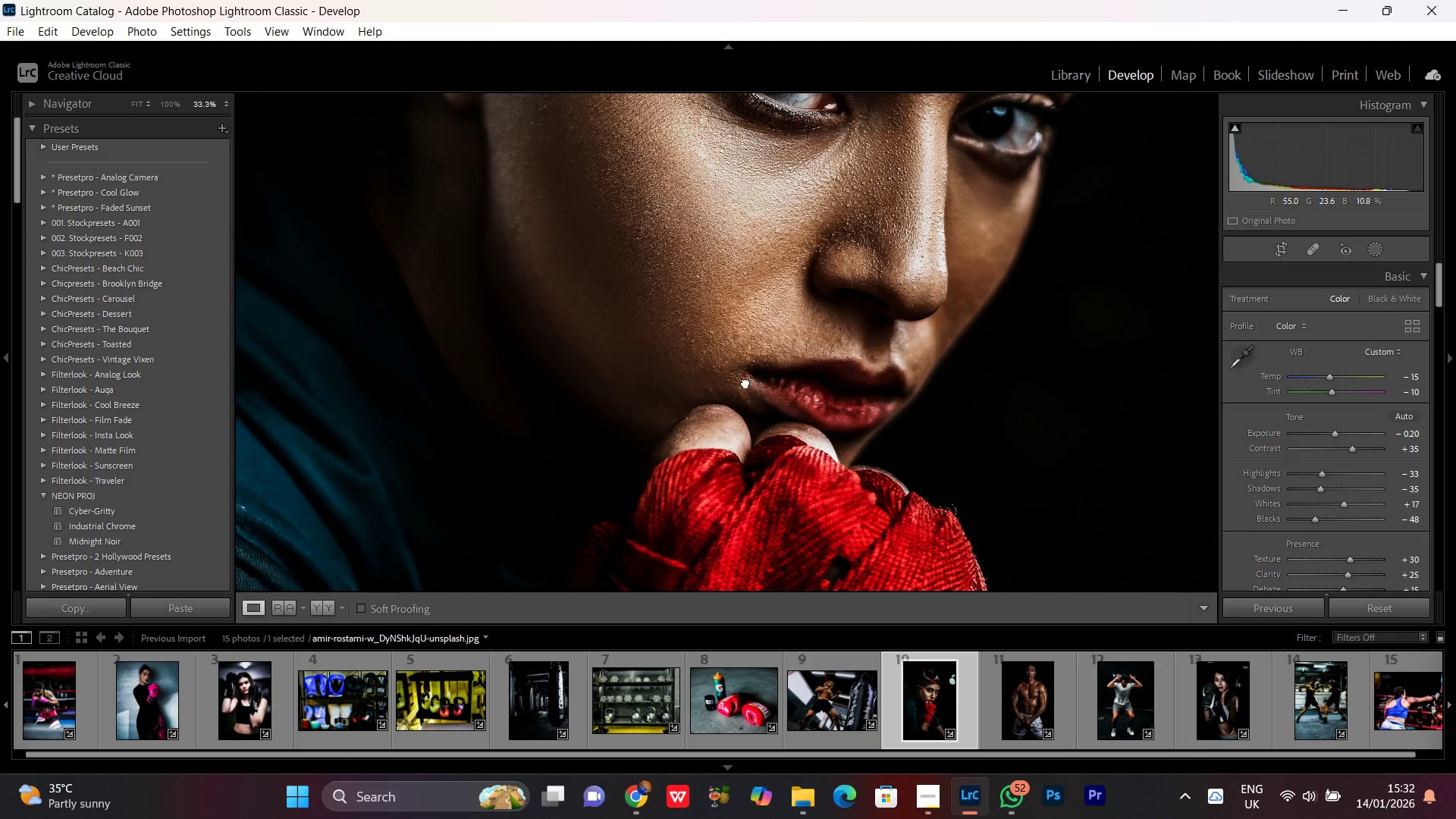 
left_click_drag(start_coordinate=[747, 337], to_coordinate=[698, 515])
 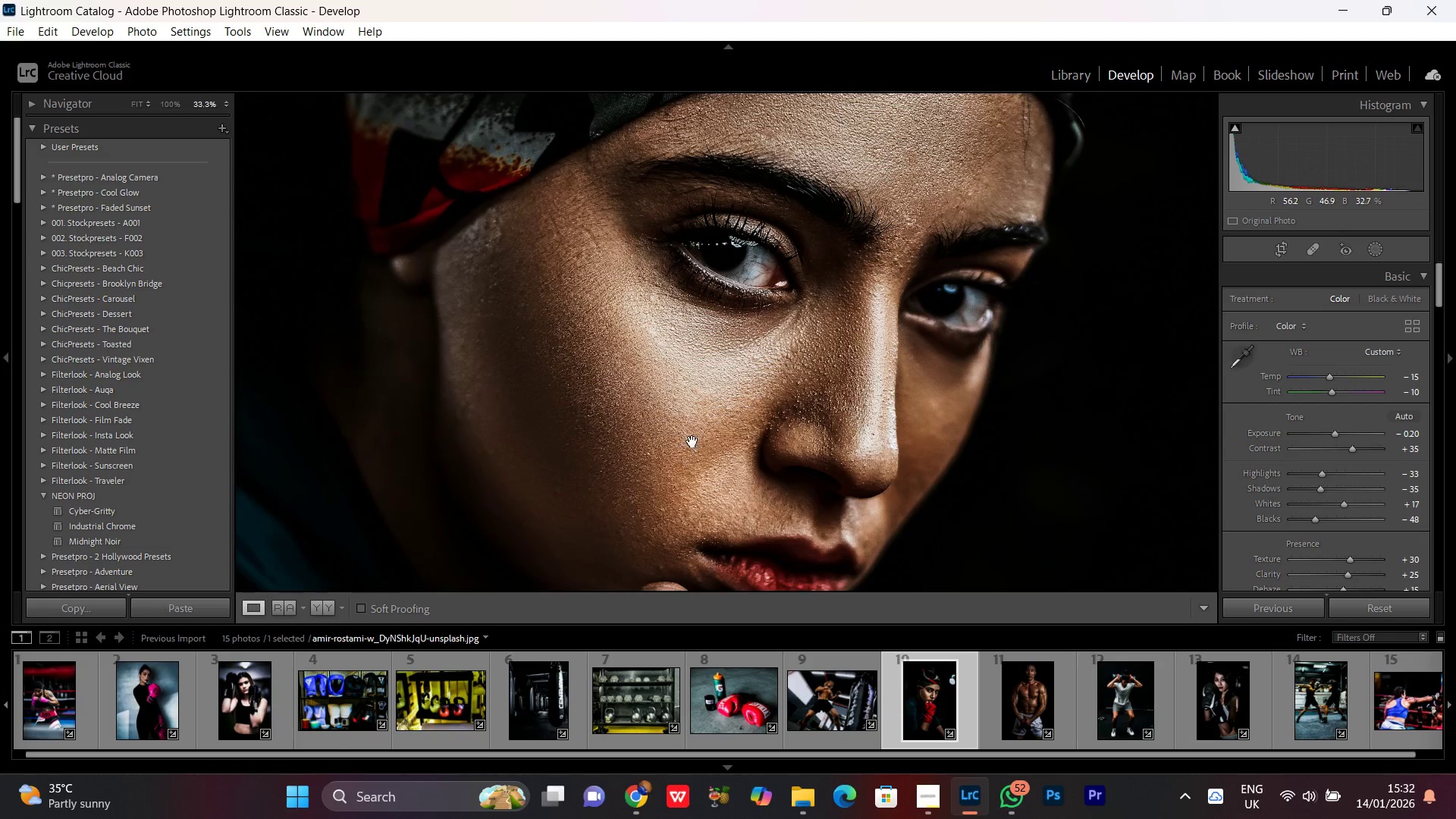 
left_click([692, 441])
 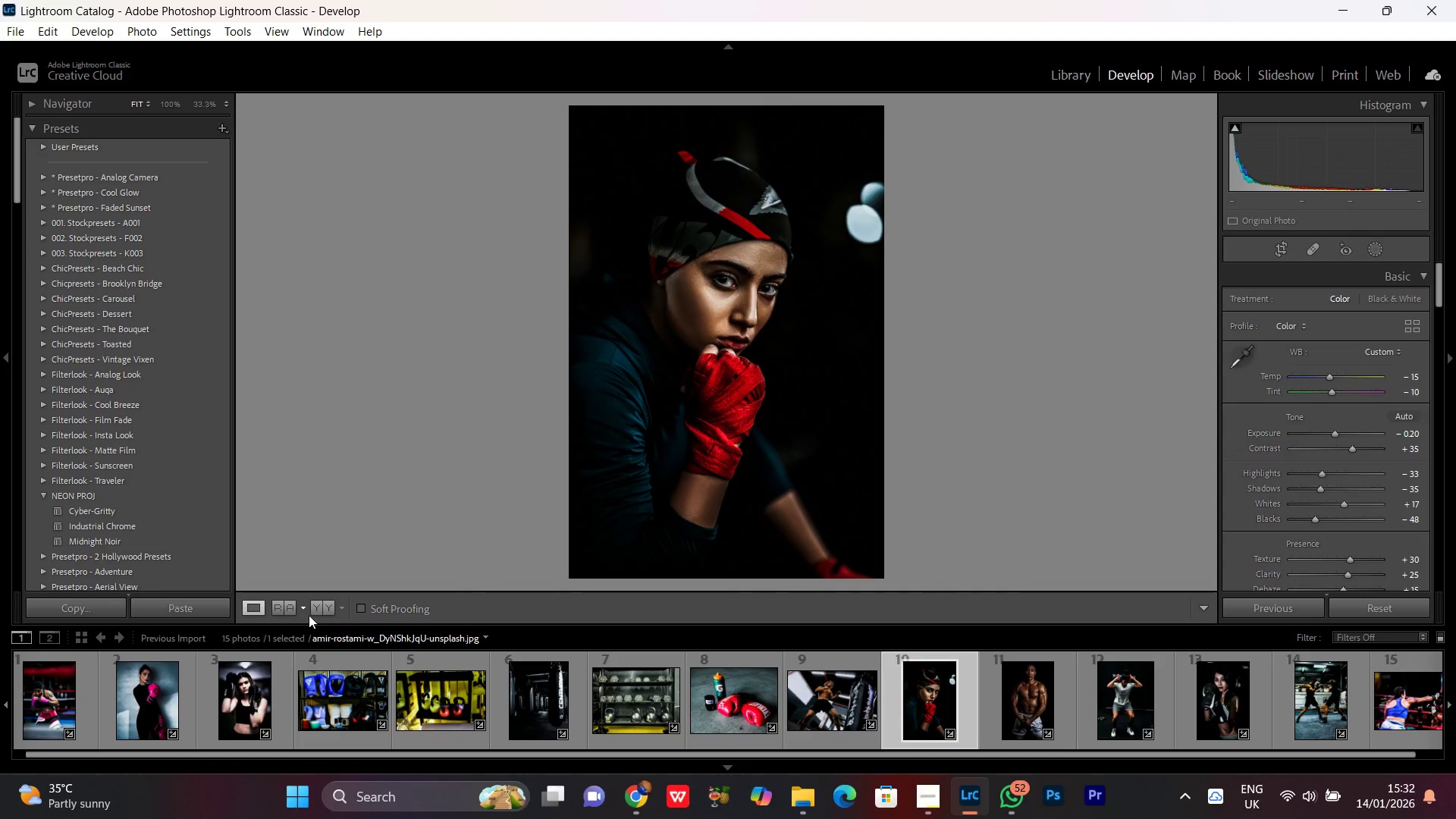 
left_click([323, 607])
 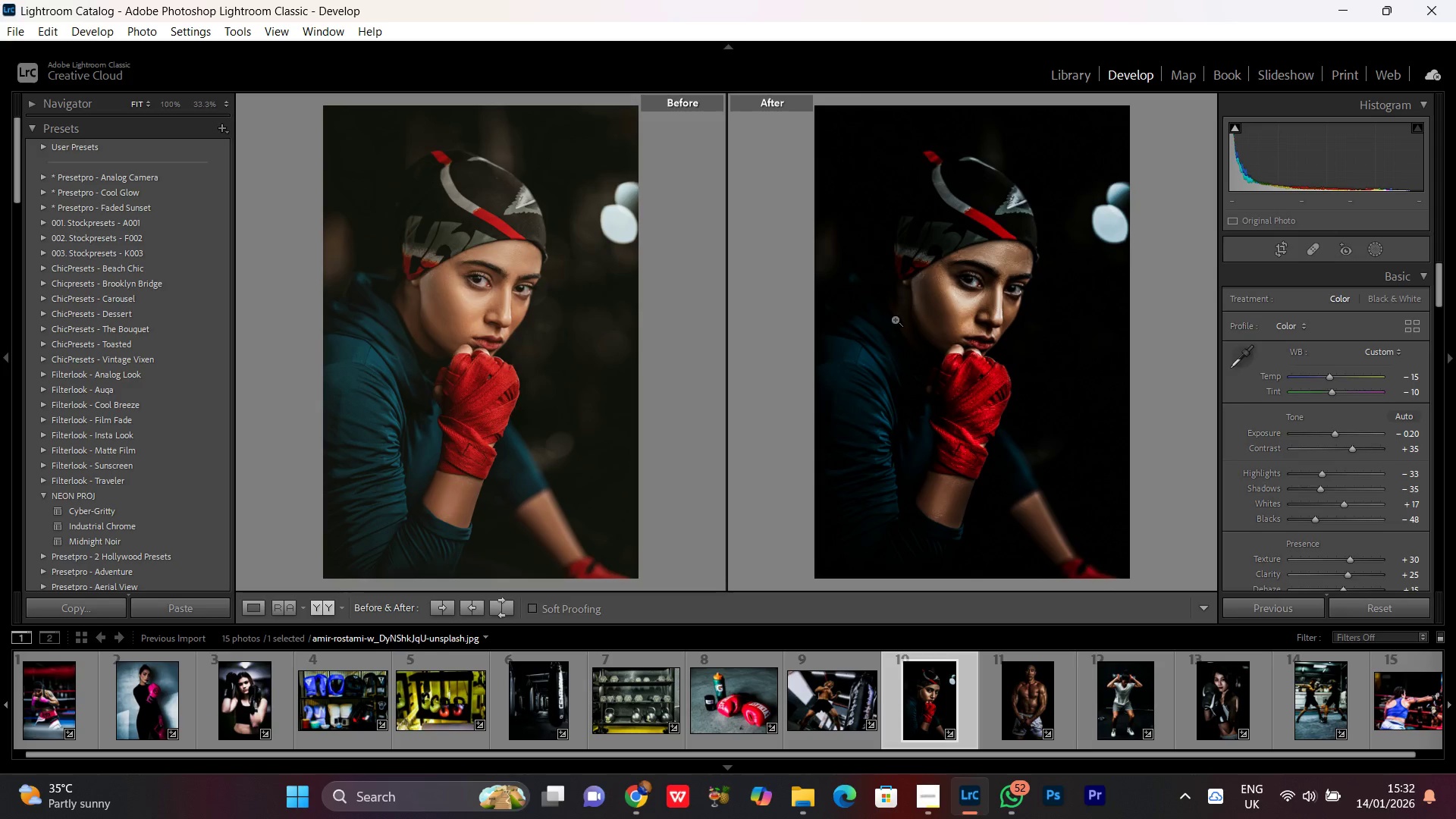 
left_click([966, 308])
 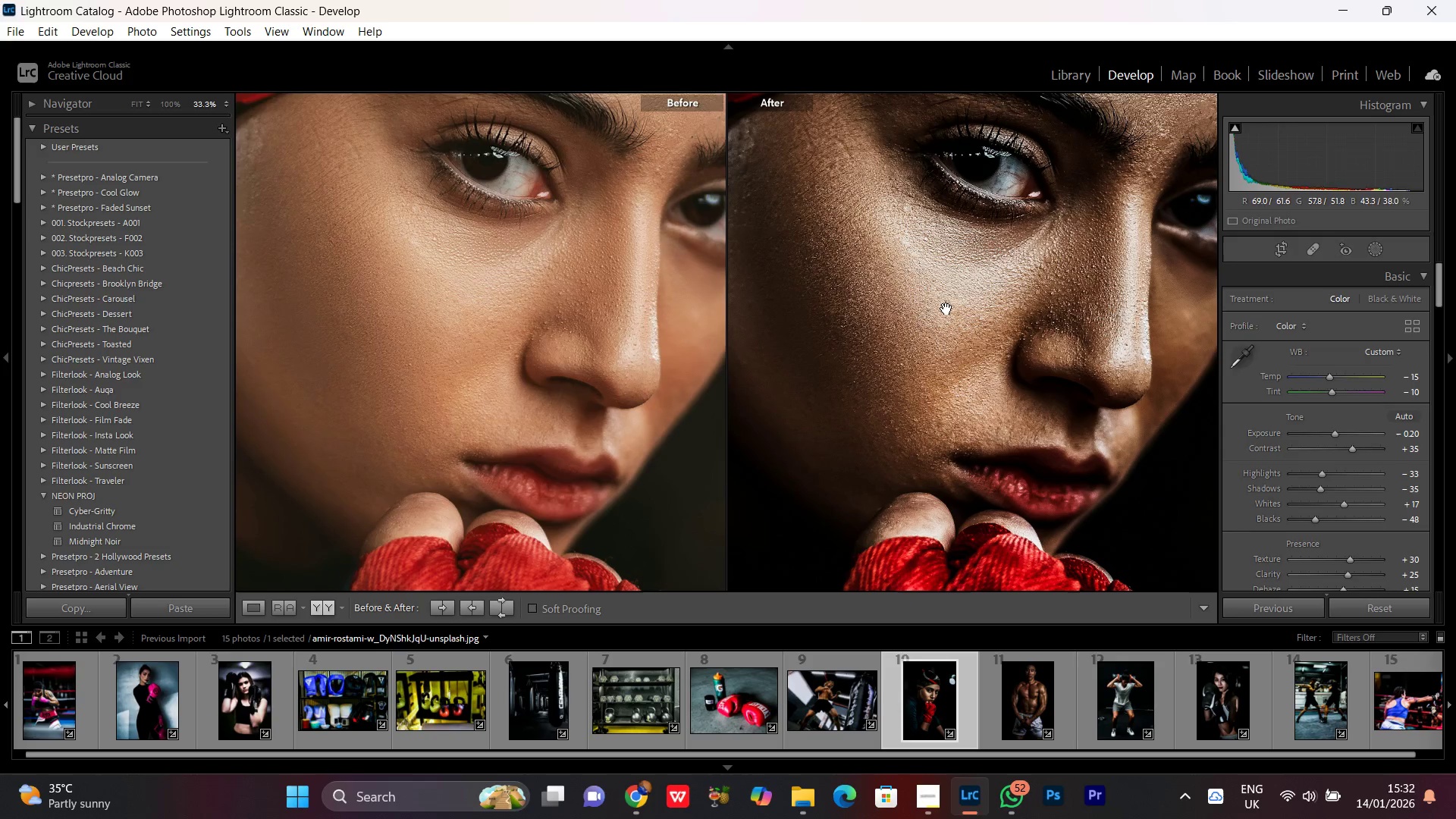 
left_click_drag(start_coordinate=[947, 301], to_coordinate=[935, 397])
 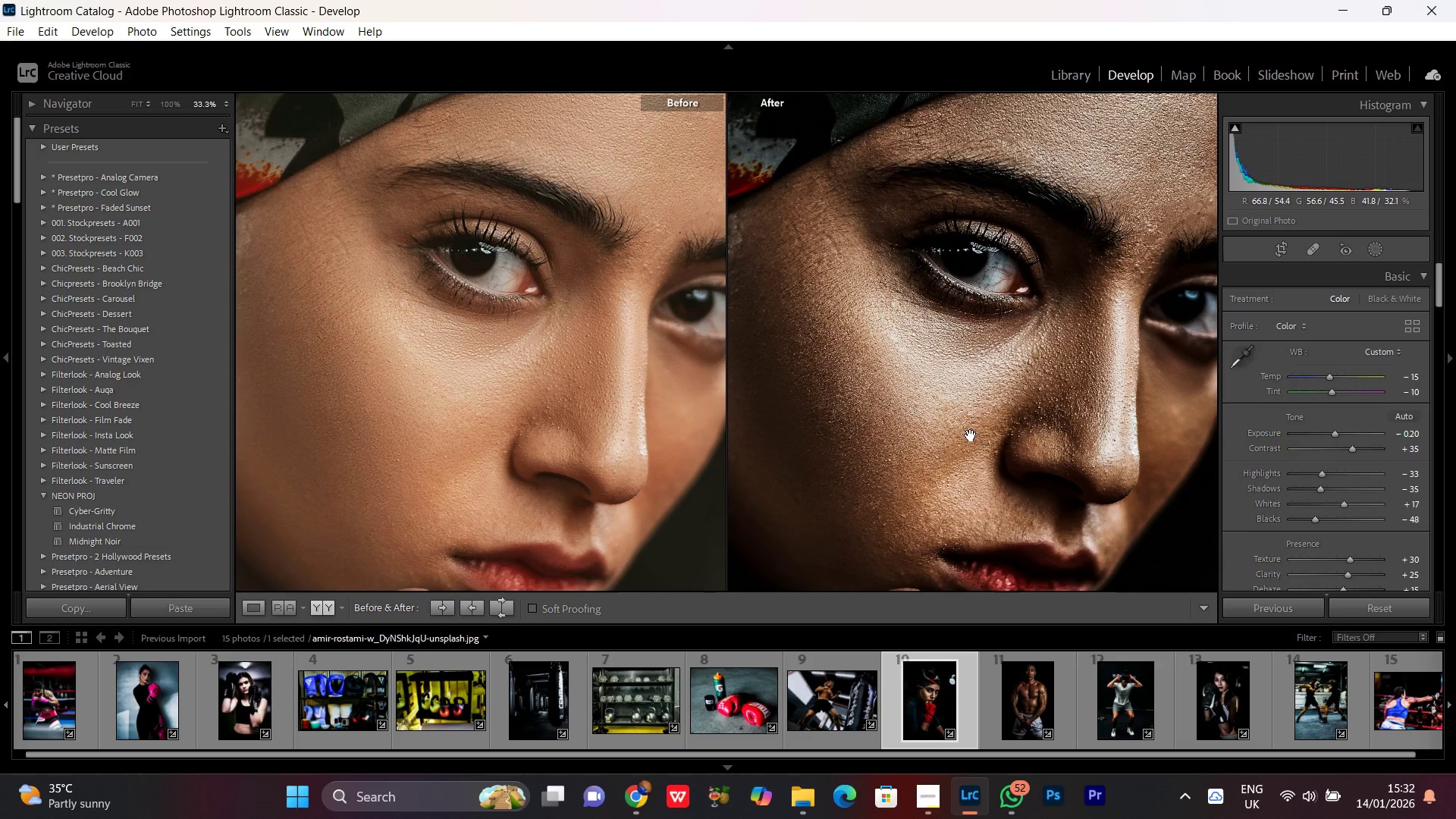 
left_click_drag(start_coordinate=[971, 432], to_coordinate=[888, 386])
 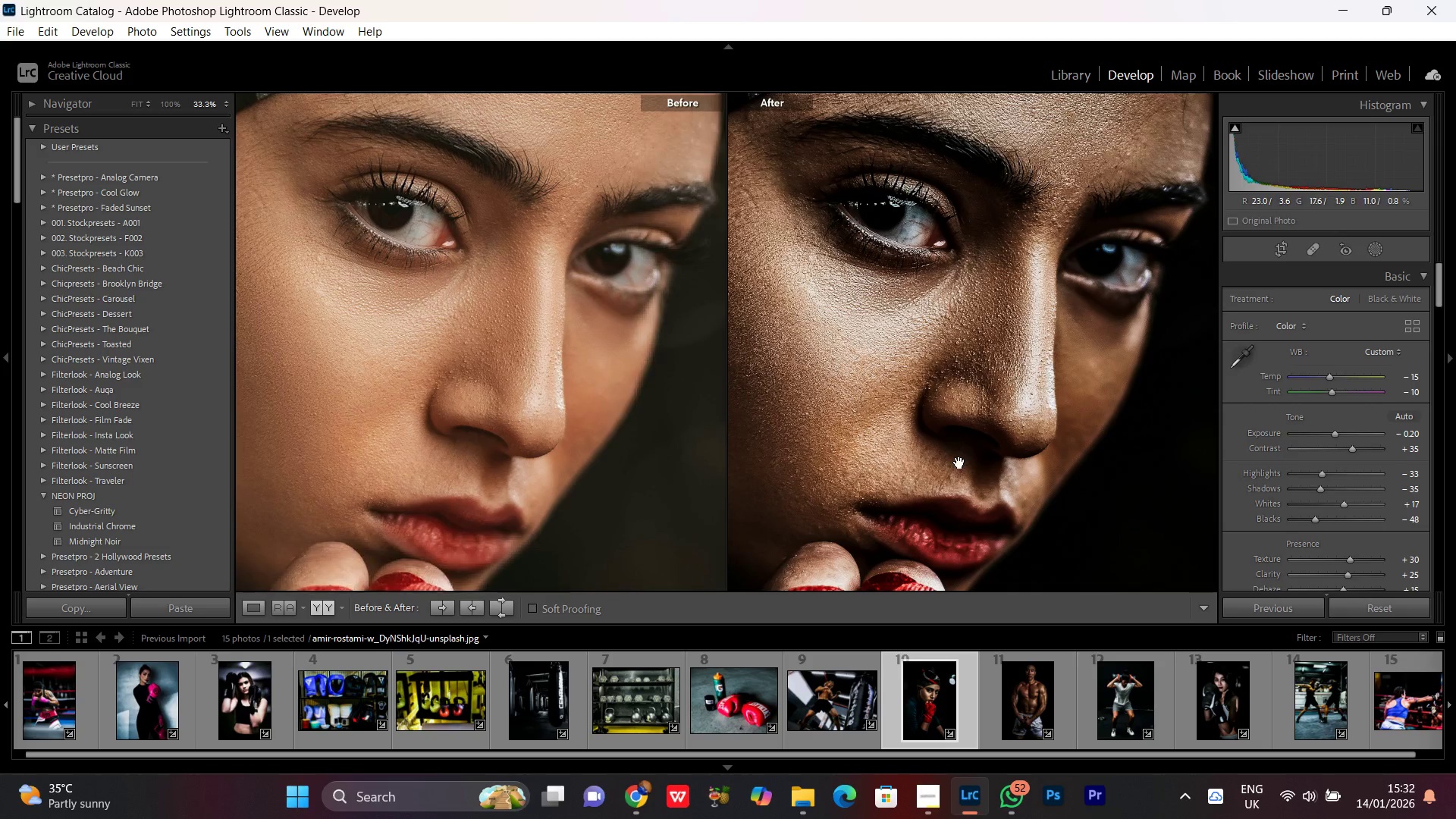 
left_click_drag(start_coordinate=[959, 463], to_coordinate=[972, 469])
 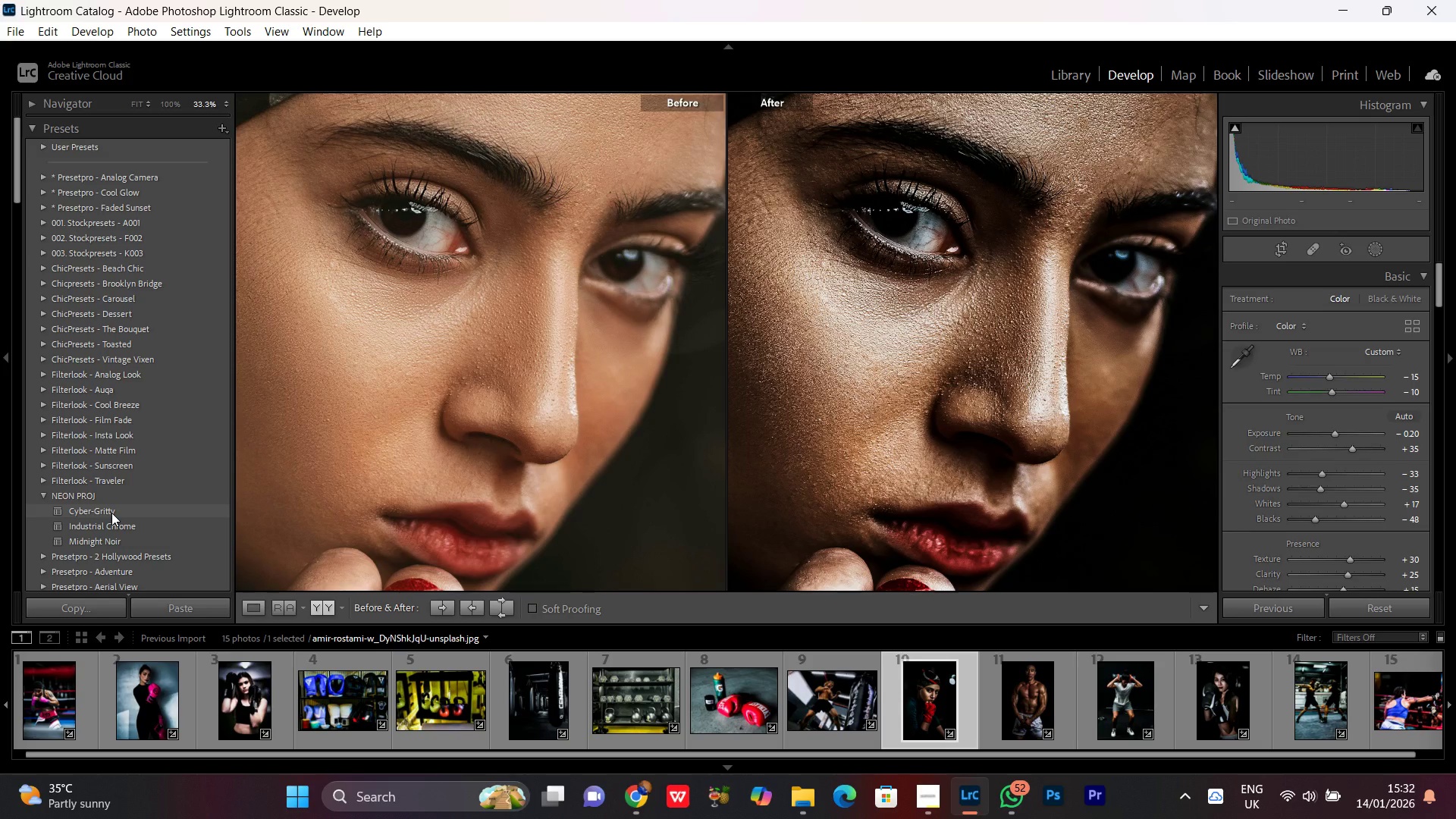 
wait(8.44)
 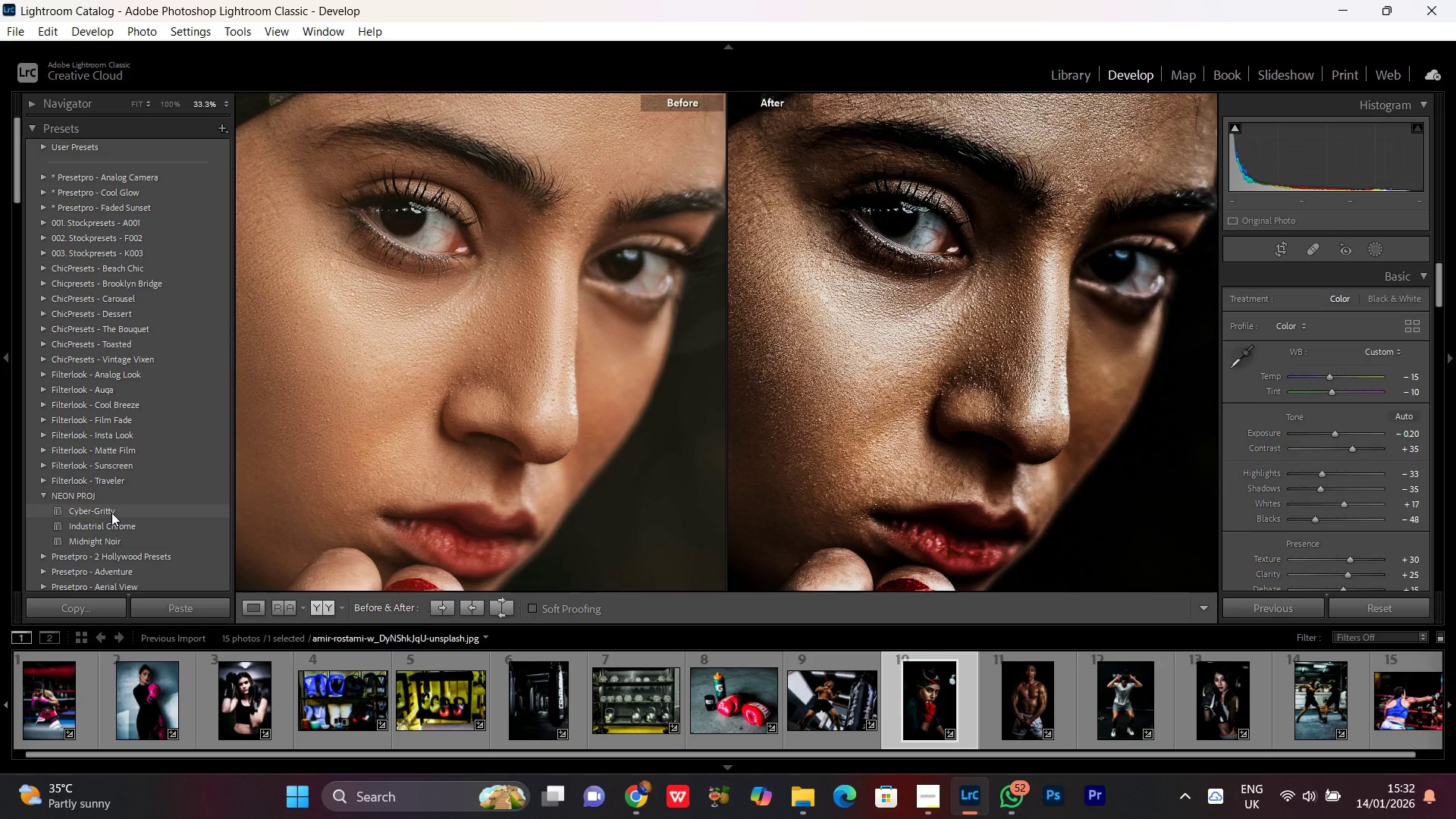 
left_click([928, 339])
 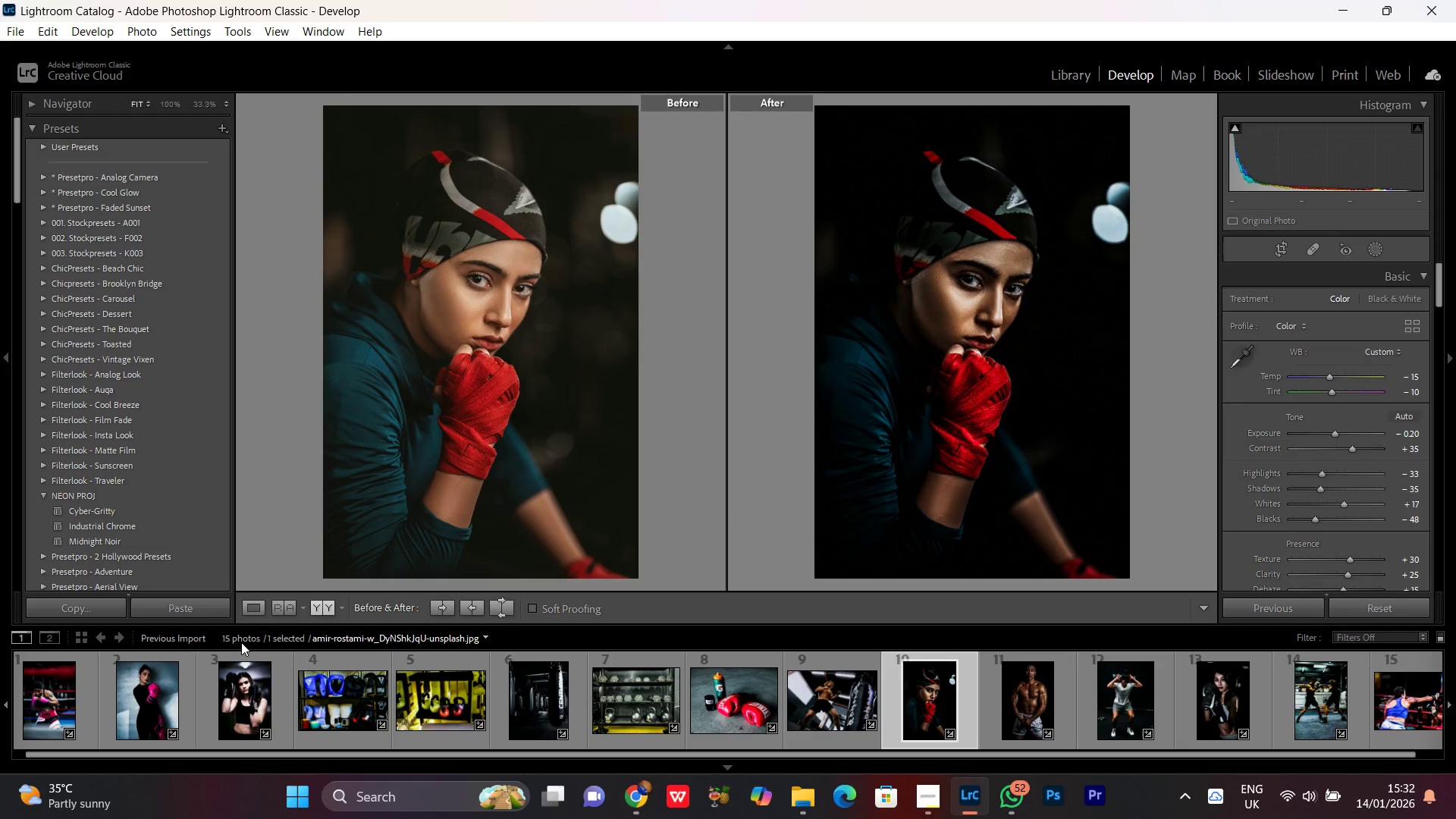 
left_click([245, 607])
 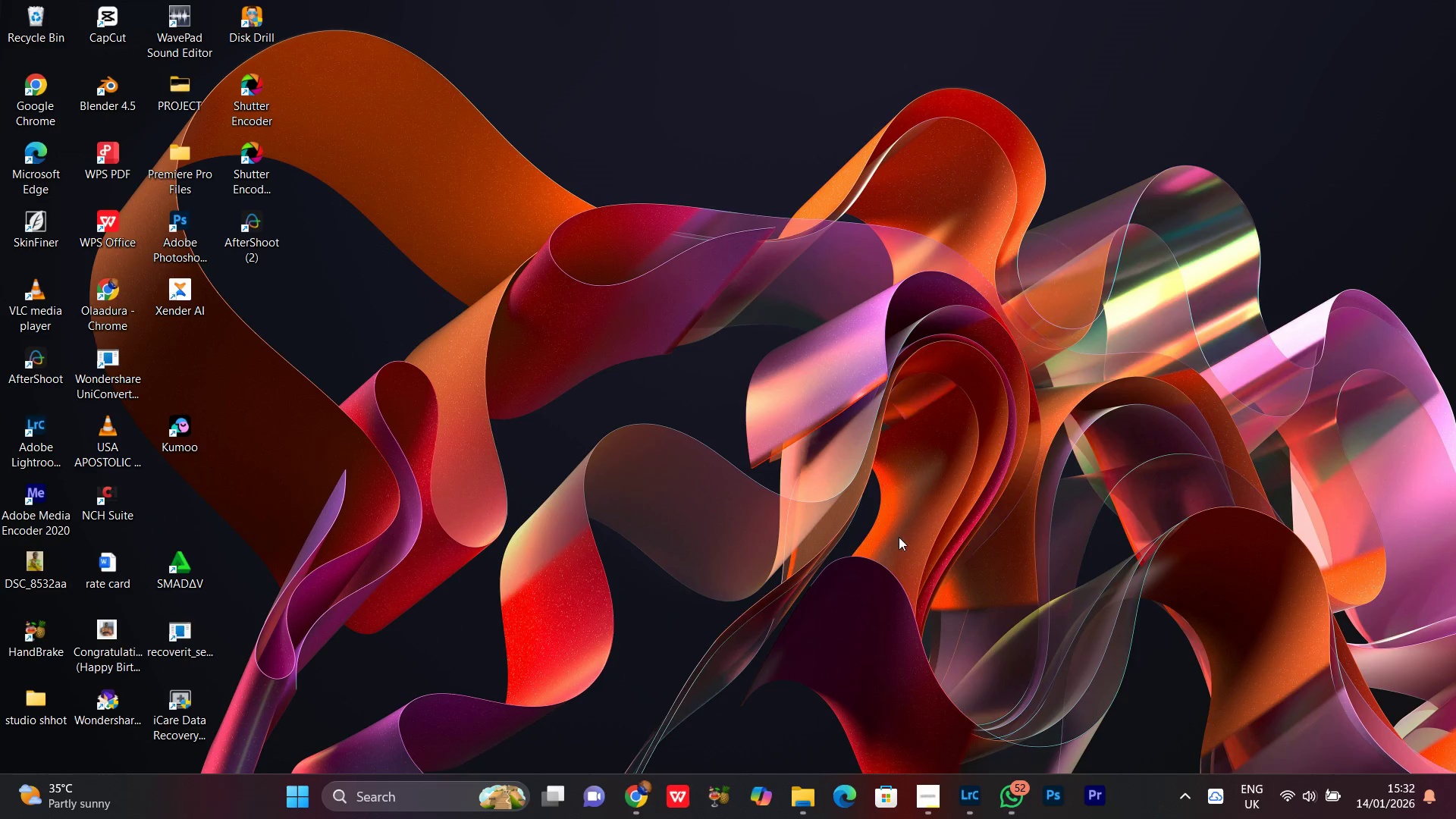 
left_click([912, 795])